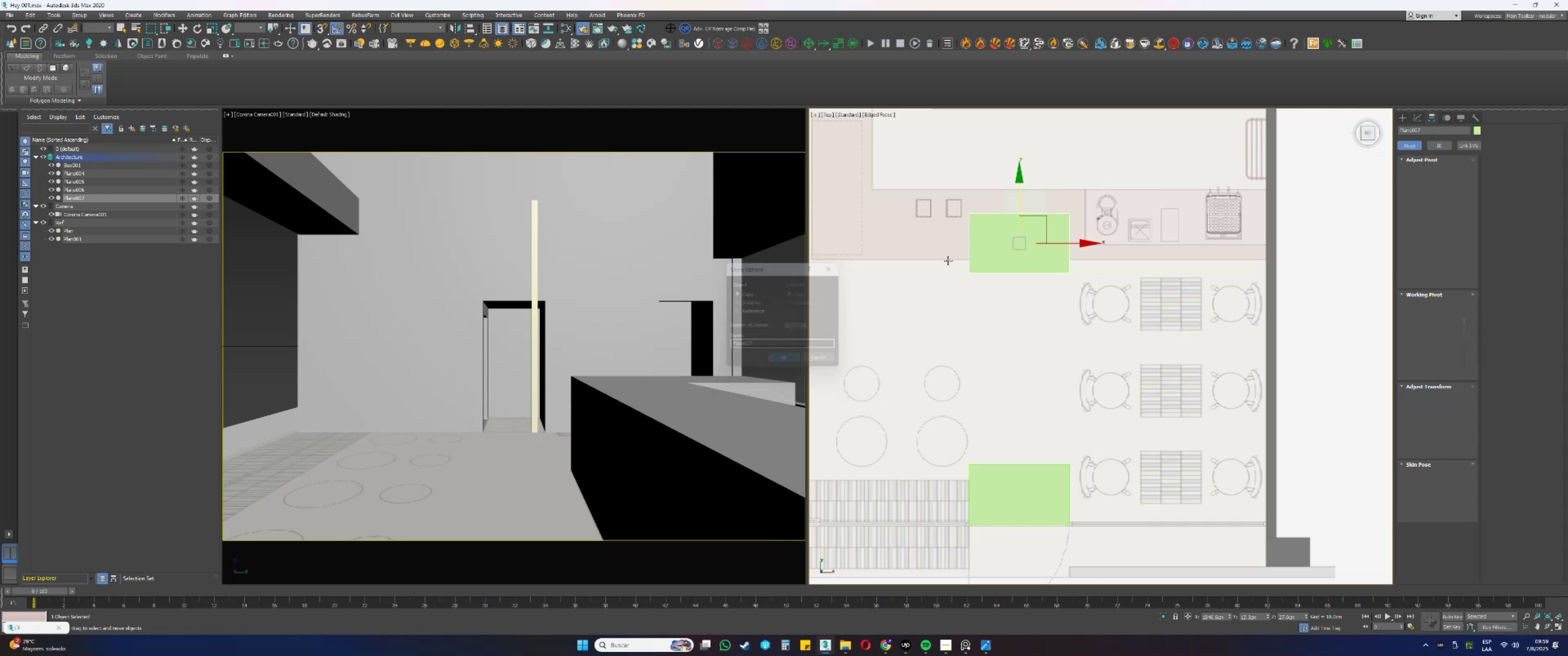 
scroll: coordinate [1000, 205], scroll_direction: up, amount: 2.0
 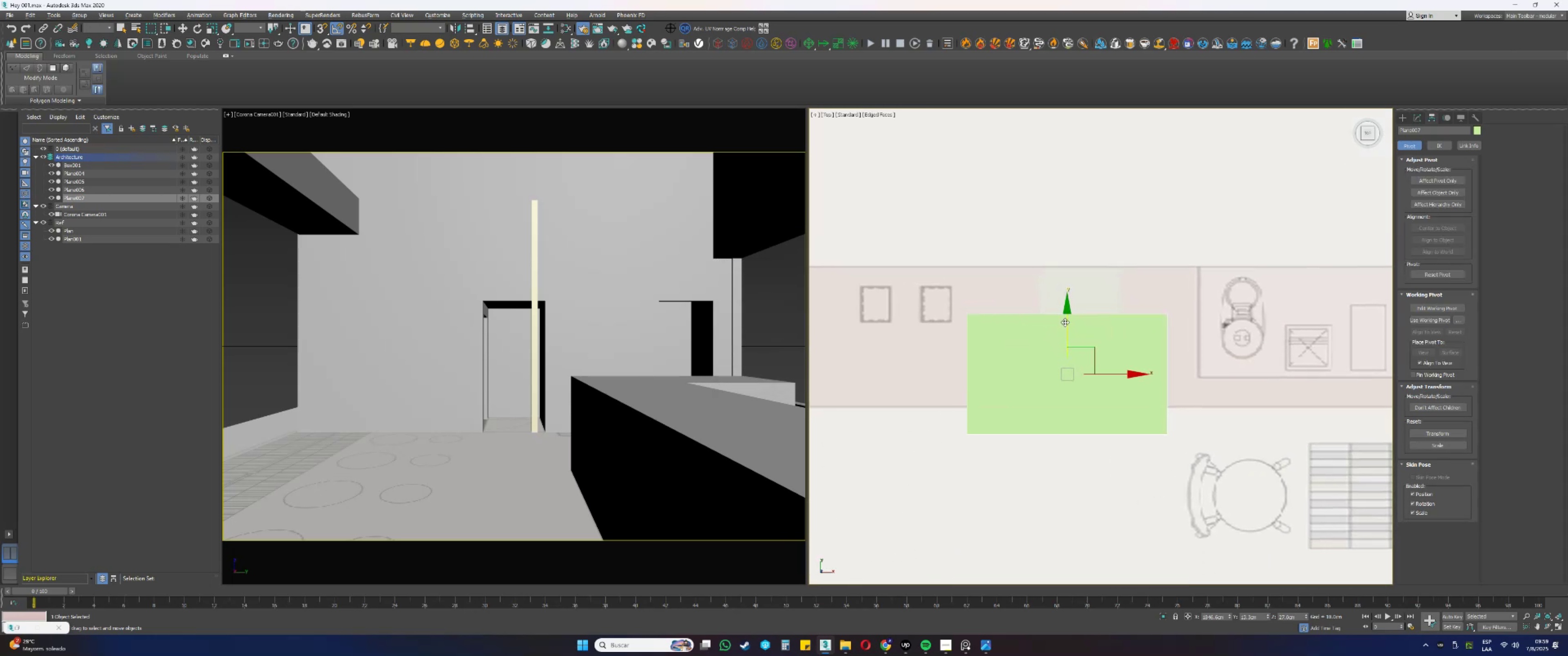 
left_click_drag(start_coordinate=[1066, 323], to_coordinate=[1063, 285])
 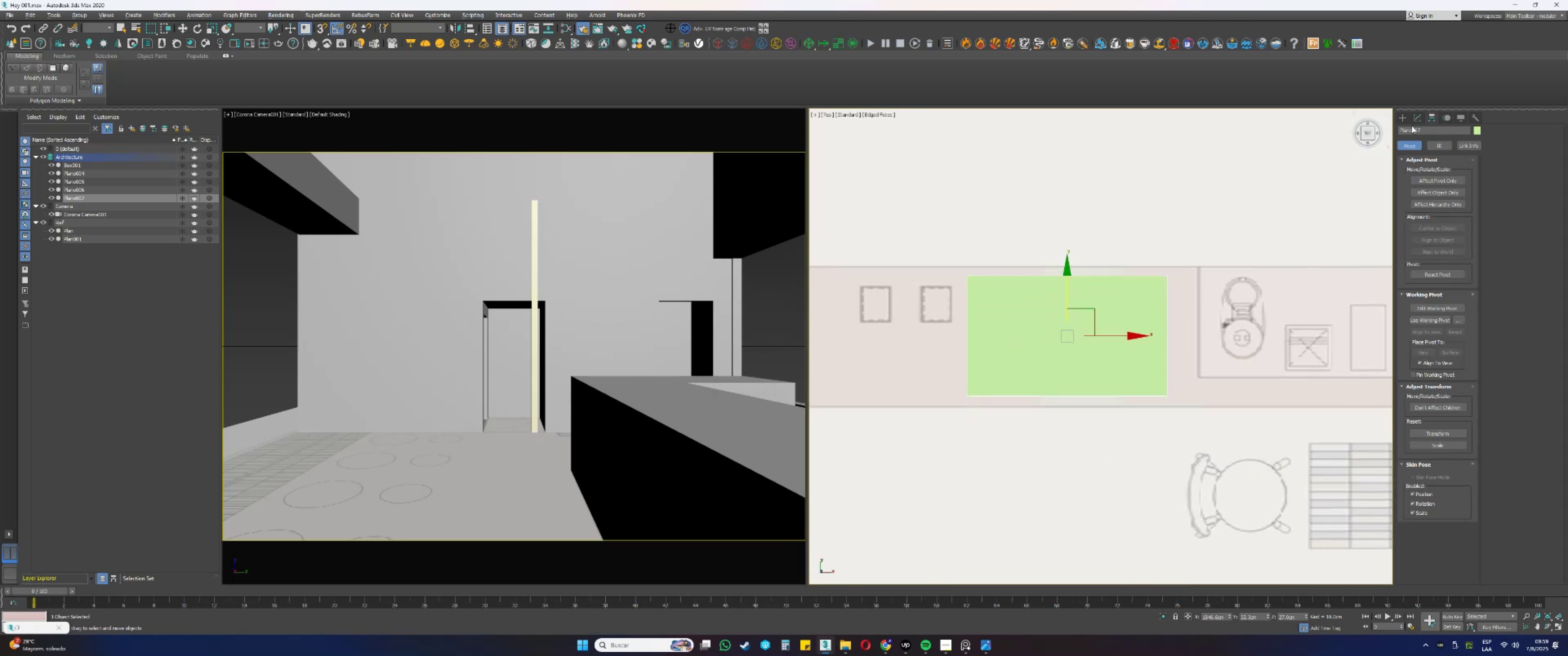 
left_click([1413, 119])
 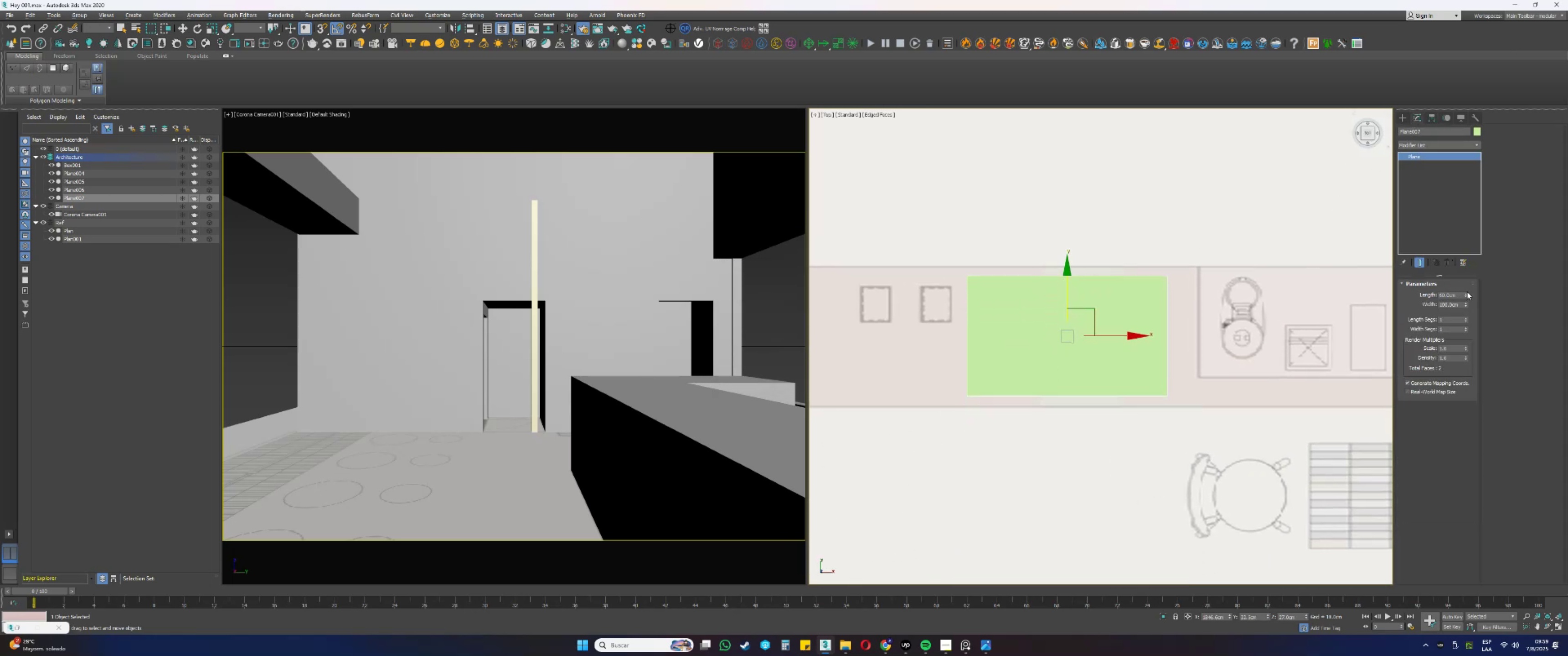 
left_click_drag(start_coordinate=[1466, 292], to_coordinate=[1463, 287])
 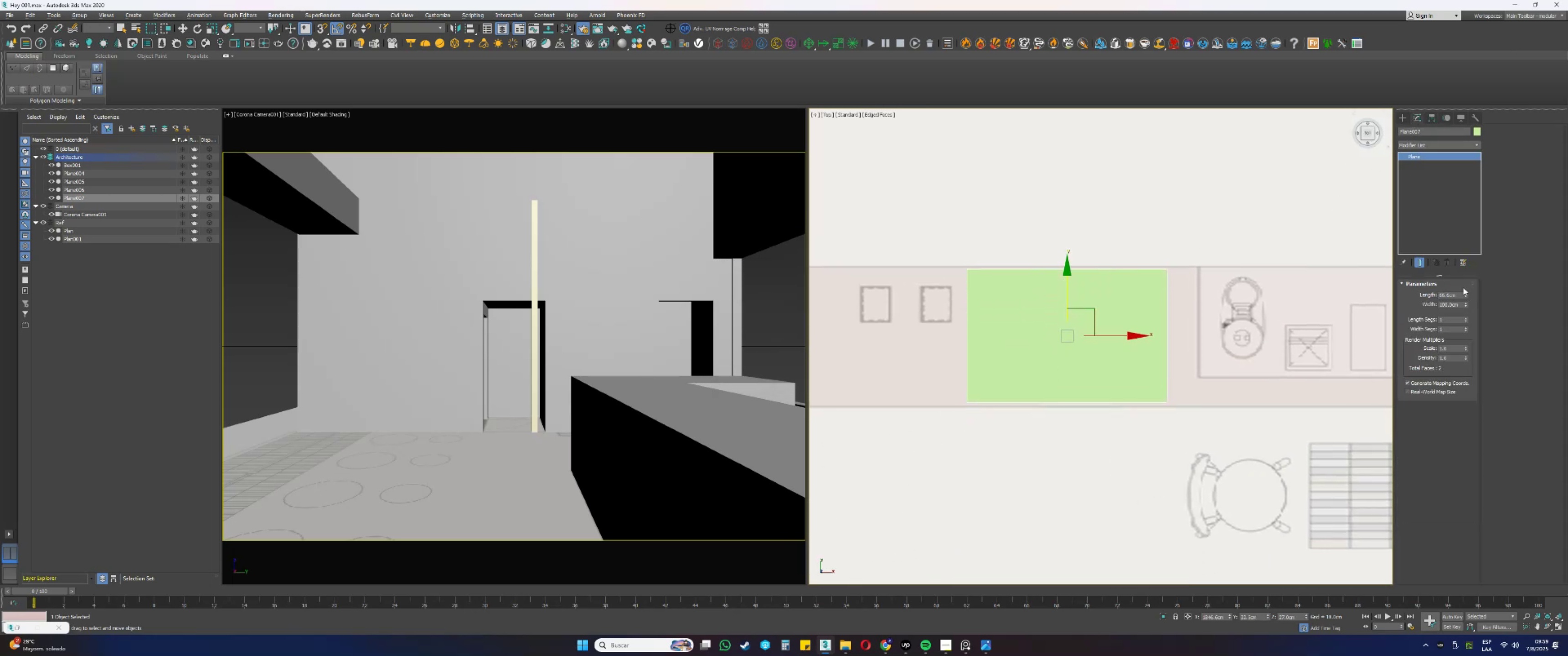 
key(Z)
 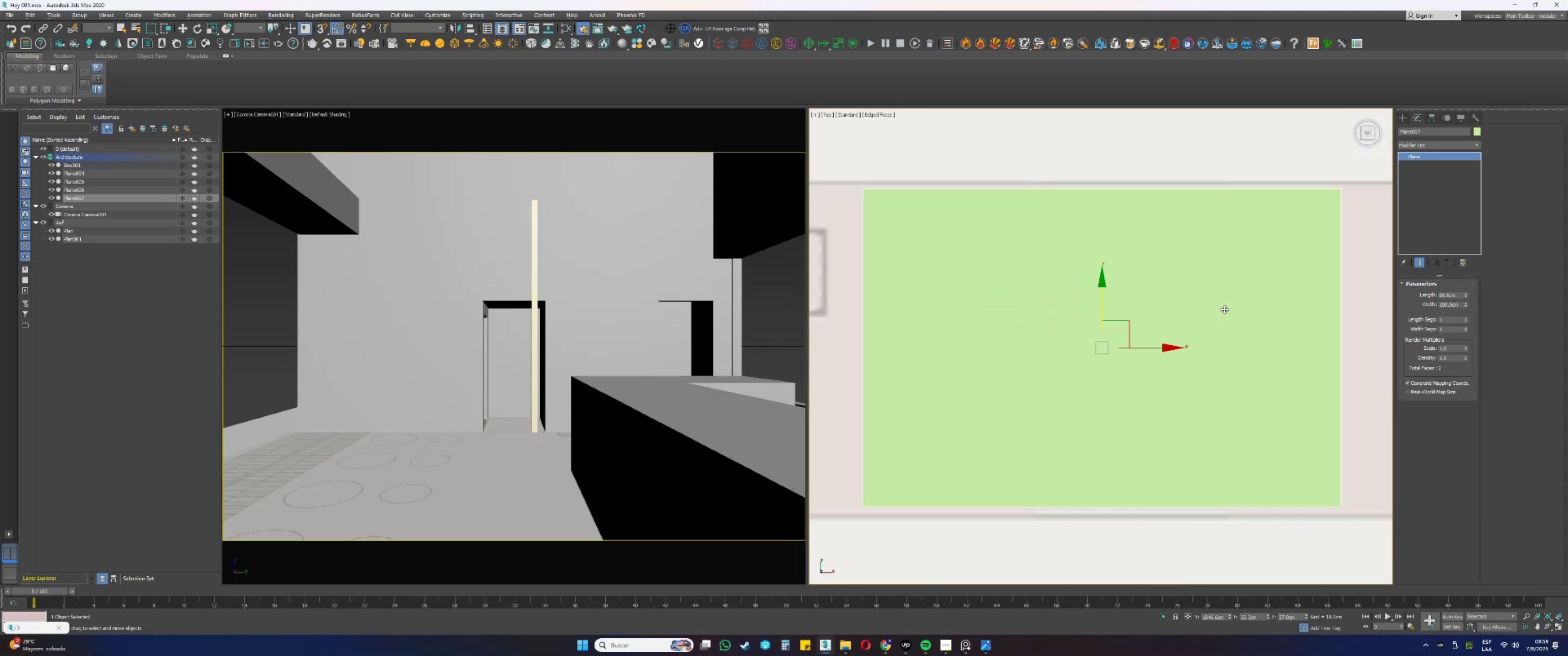 
key(Control+ControlLeft)
 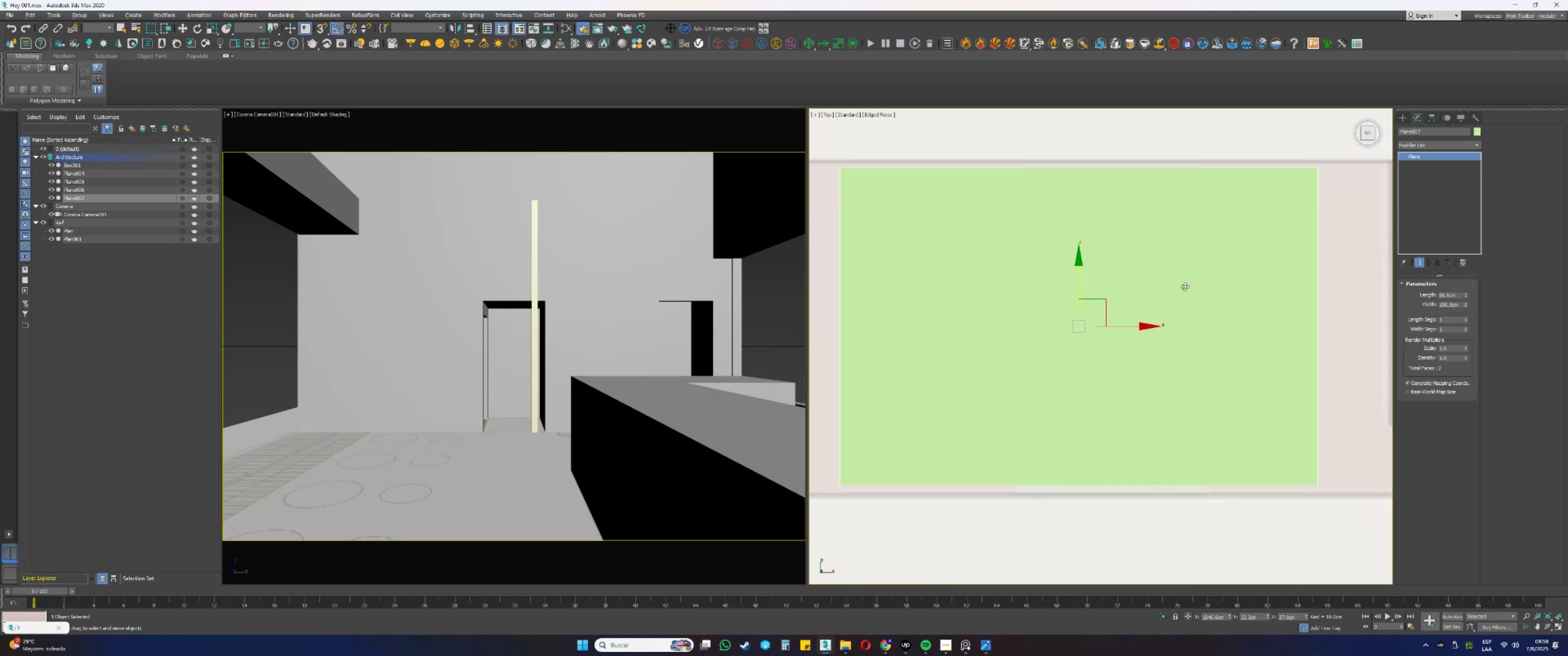 
key(Control+Z)
 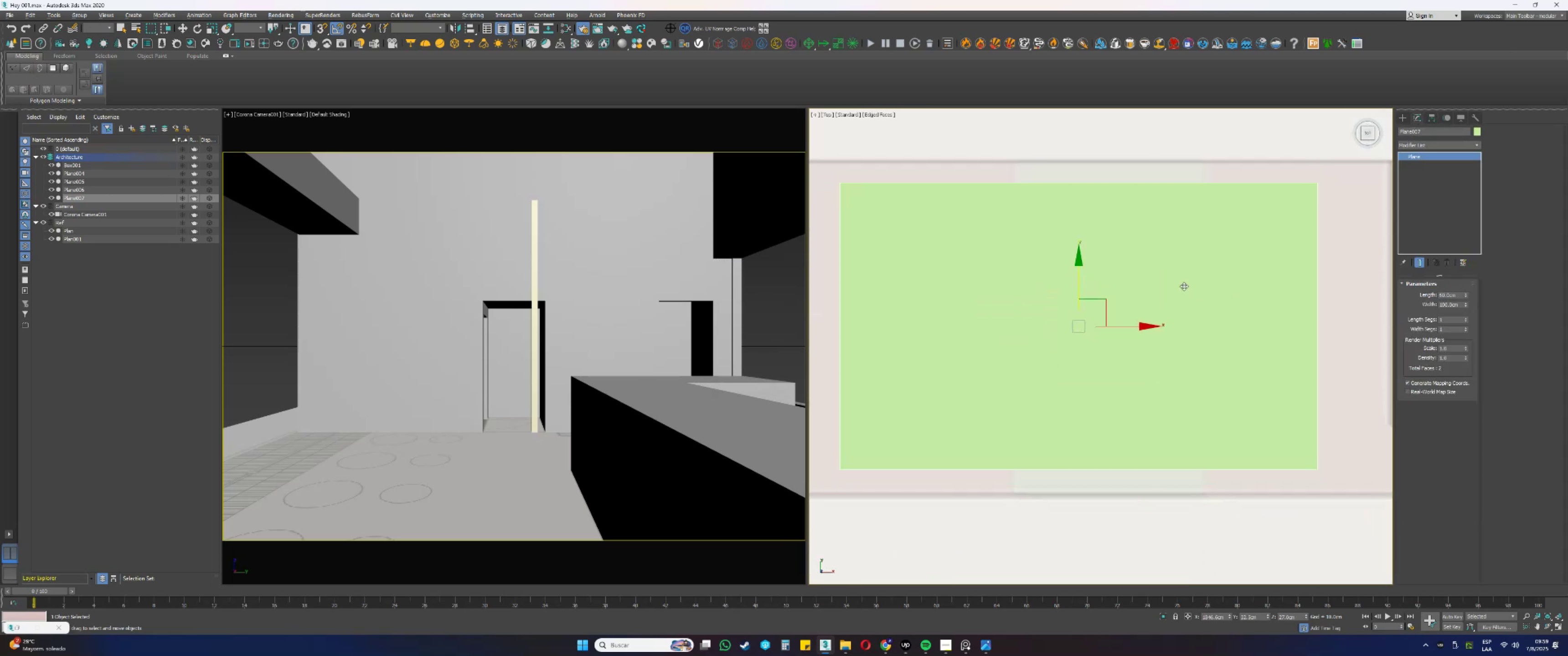 
scroll: coordinate [1067, 298], scroll_direction: down, amount: 6.0
 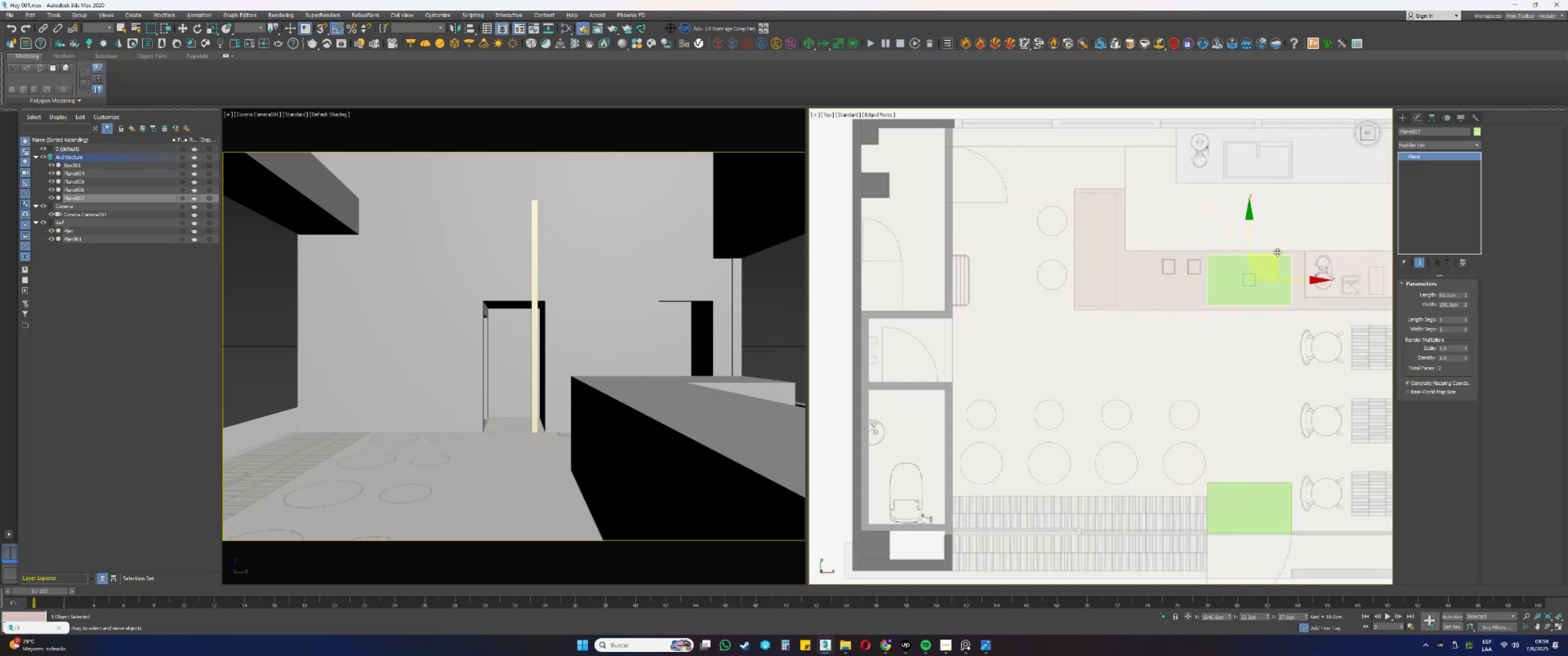 
left_click_drag(start_coordinate=[1274, 252], to_coordinate=[937, 363])
 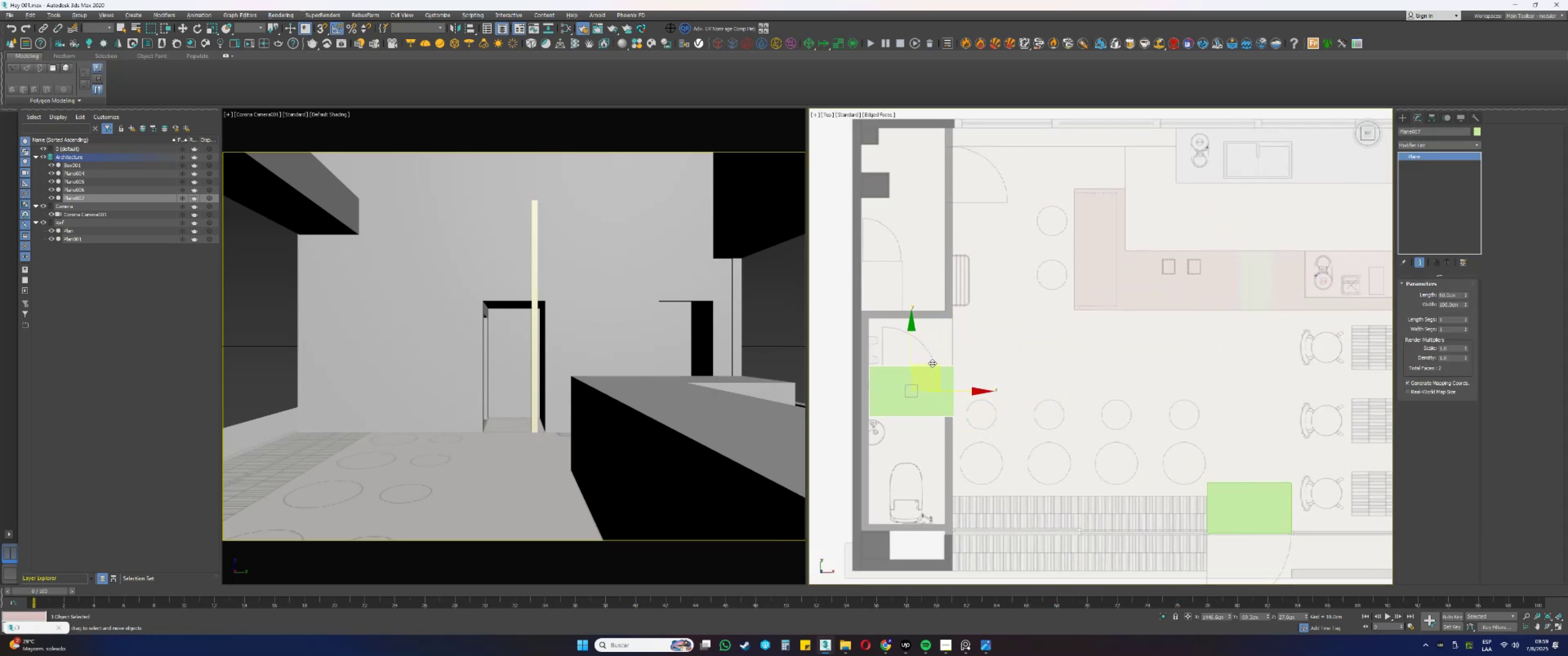 
scroll: coordinate [910, 371], scroll_direction: up, amount: 3.0
 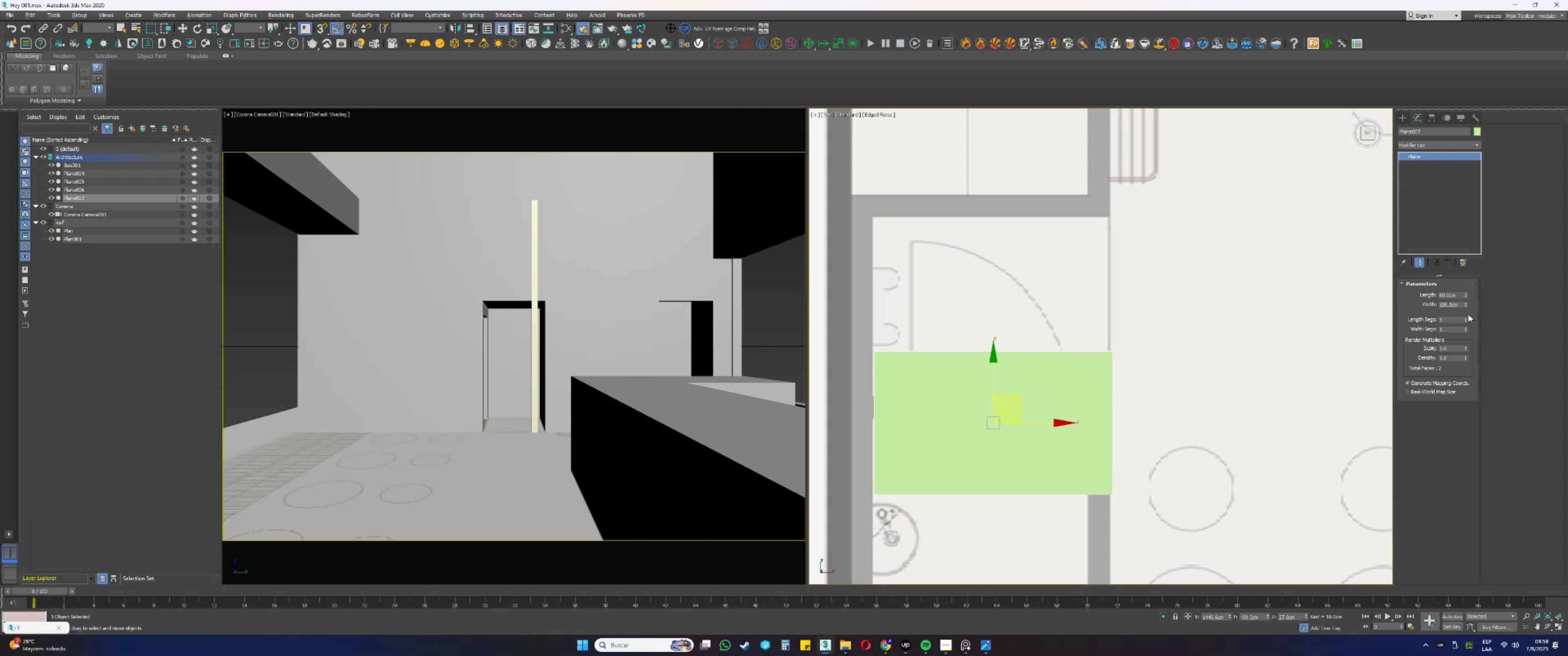 
left_click_drag(start_coordinate=[1465, 305], to_coordinate=[1463, 323])
 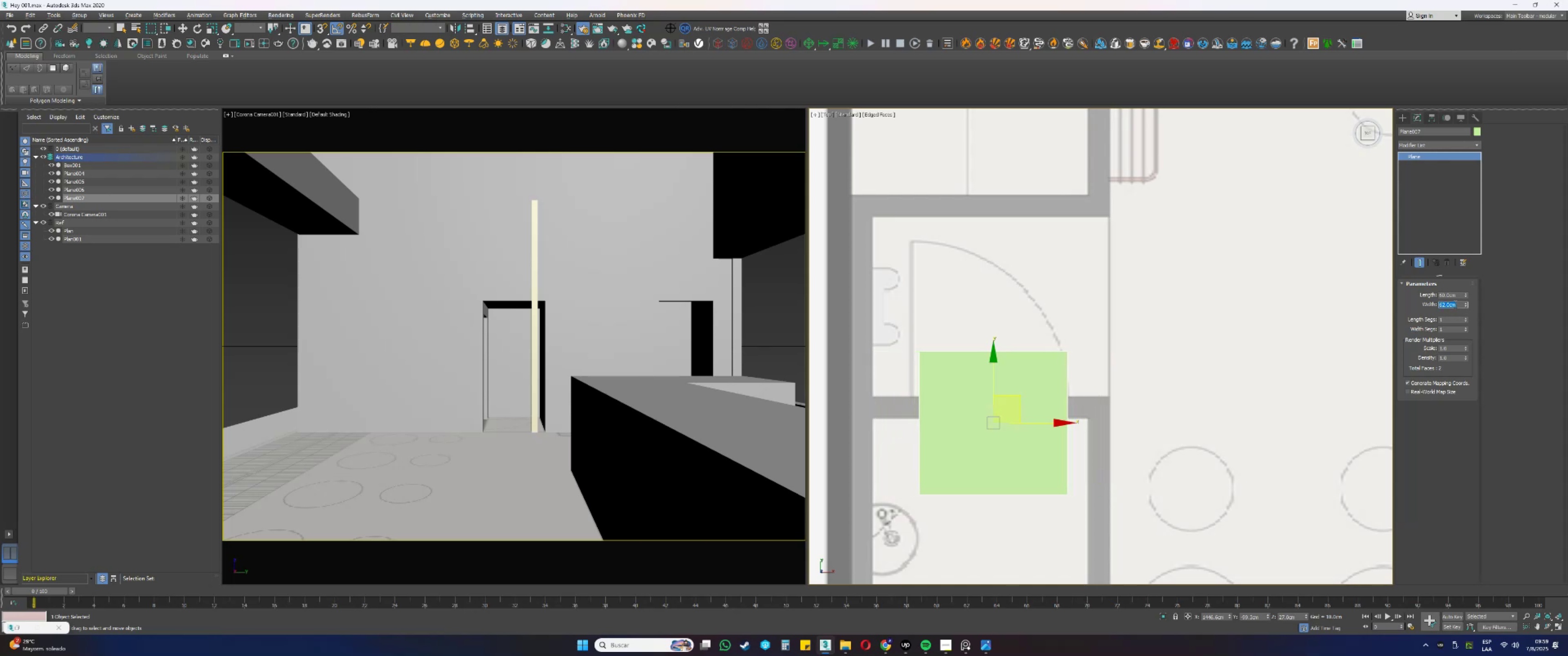 
key(Numpad6)
 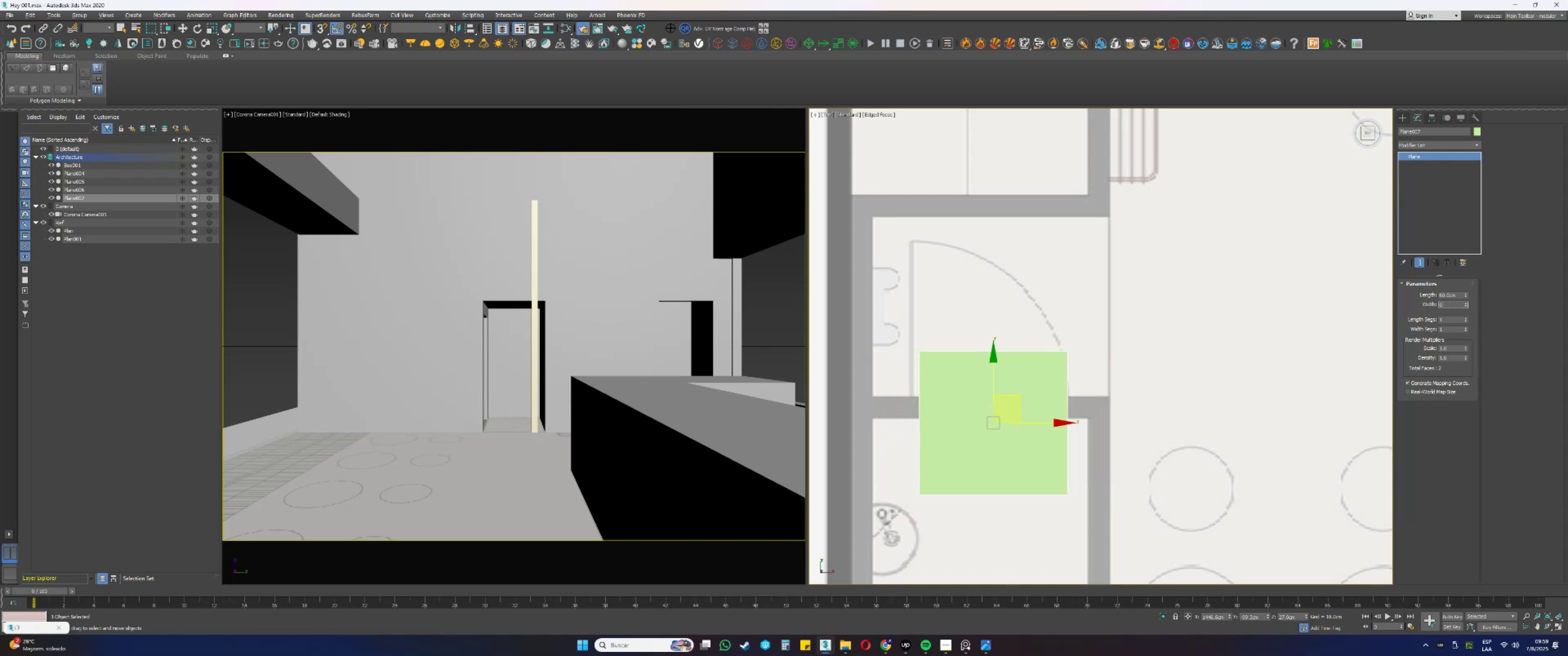 
key(Numpad0)
 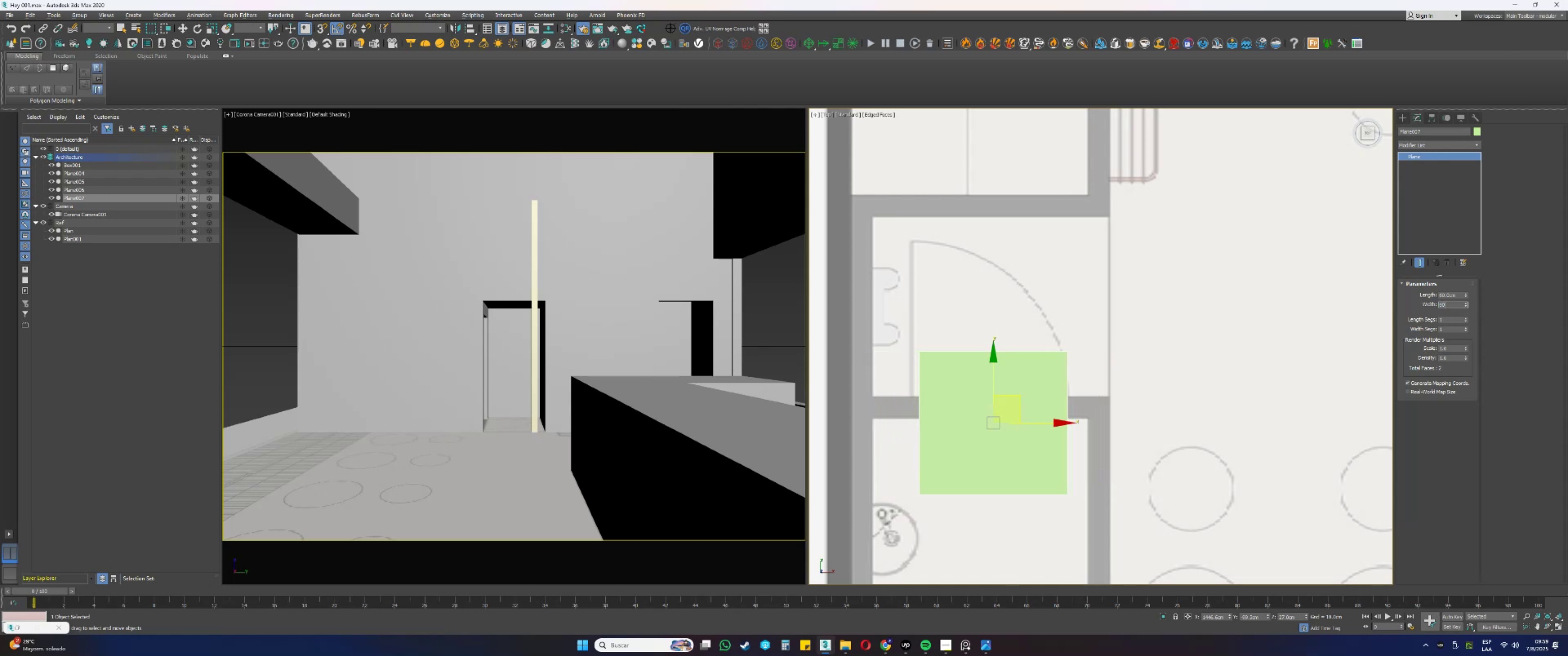 
key(NumpadEnter)
 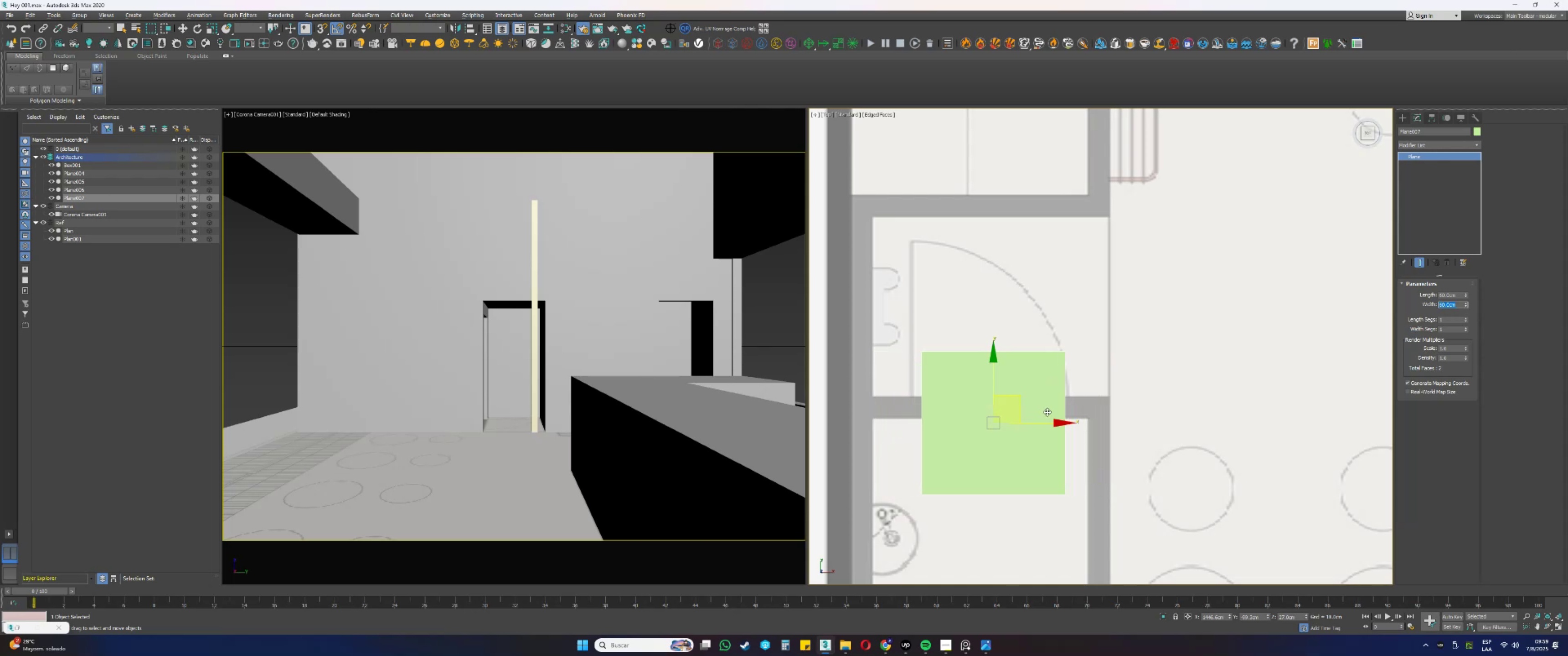 
left_click_drag(start_coordinate=[1044, 425], to_coordinate=[1041, 426])
 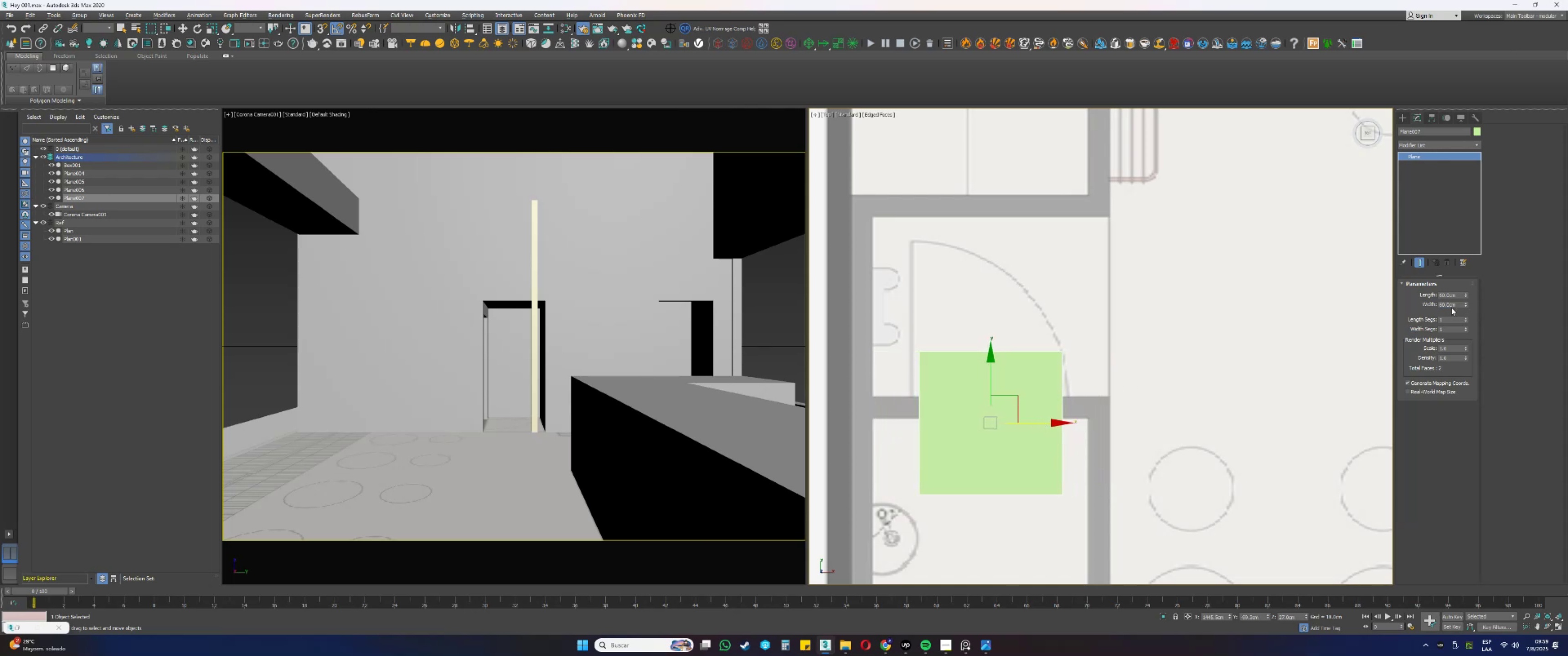 
left_click_drag(start_coordinate=[1457, 306], to_coordinate=[1404, 303])
 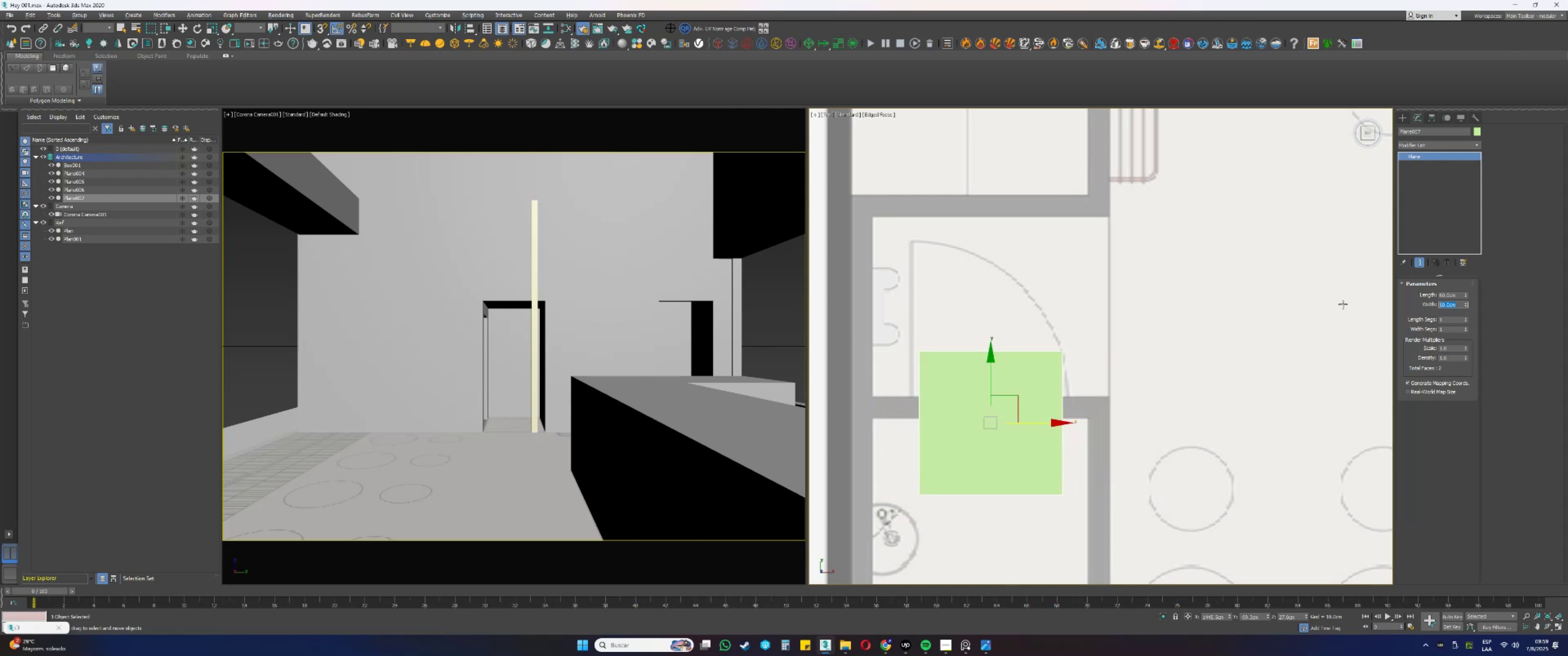 
key(Numpad7)
 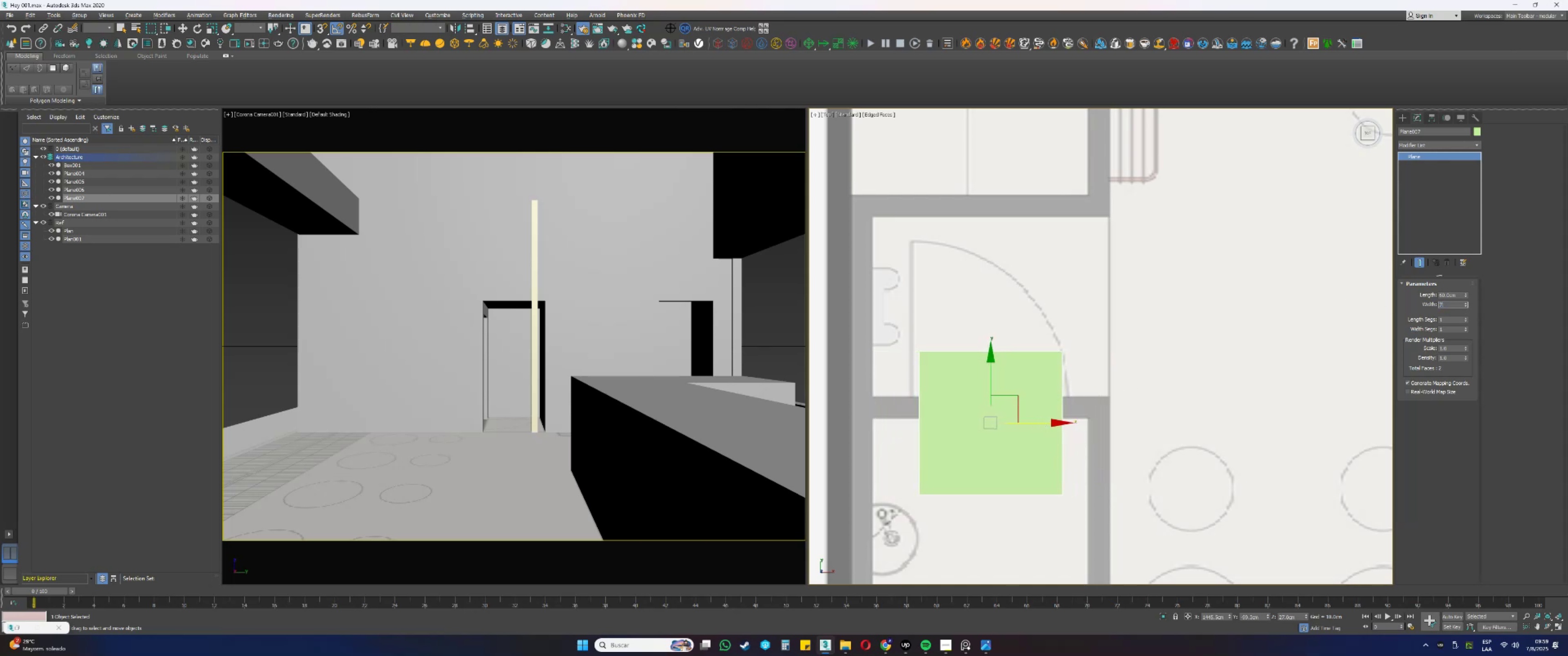 
key(Numpad0)
 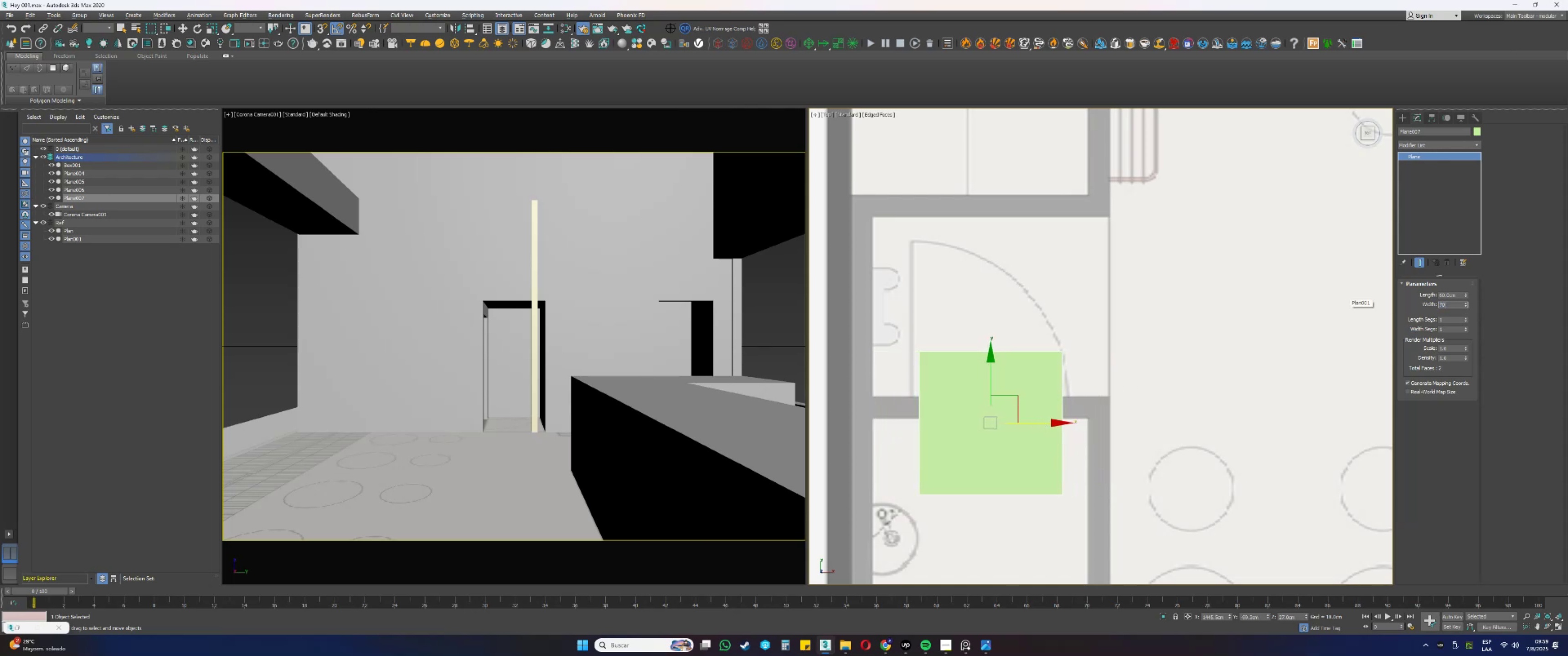 
key(NumpadEnter)
 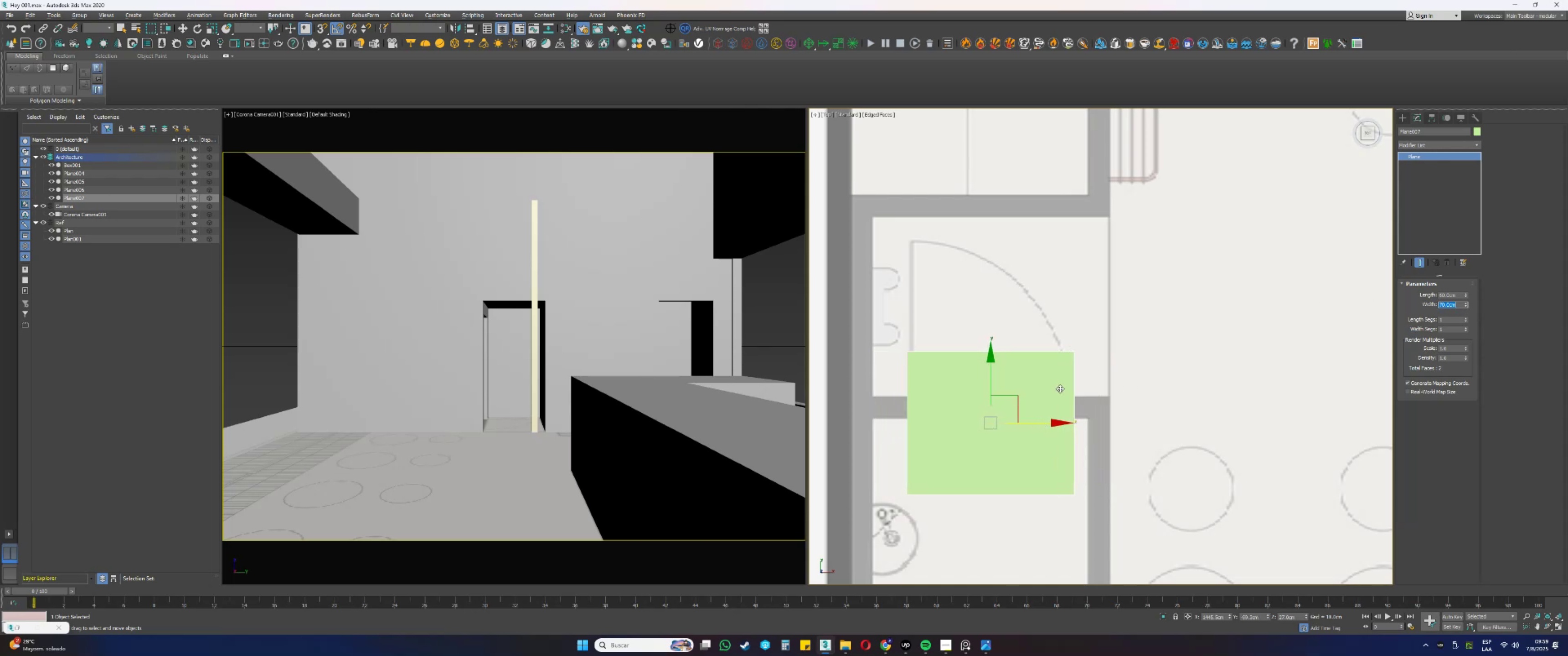 
key(Numpad6)
 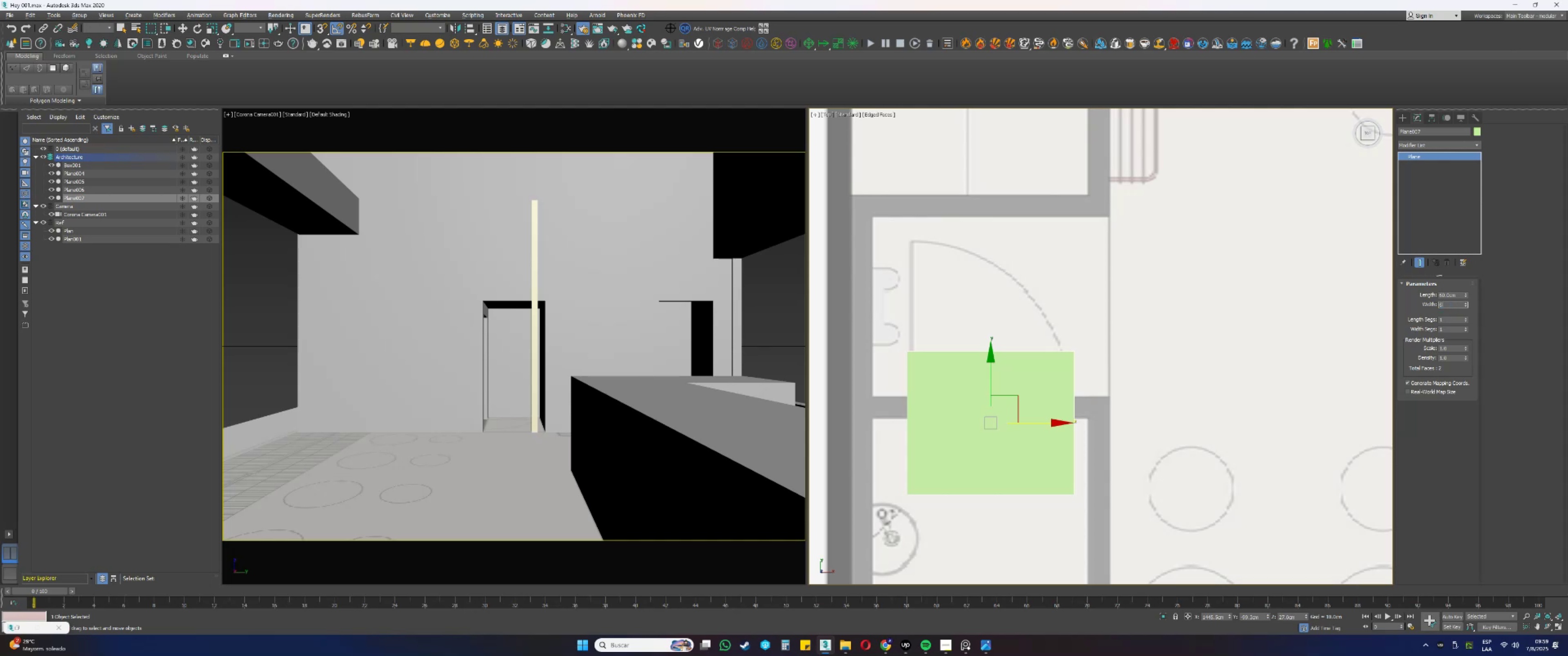 
key(Numpad5)
 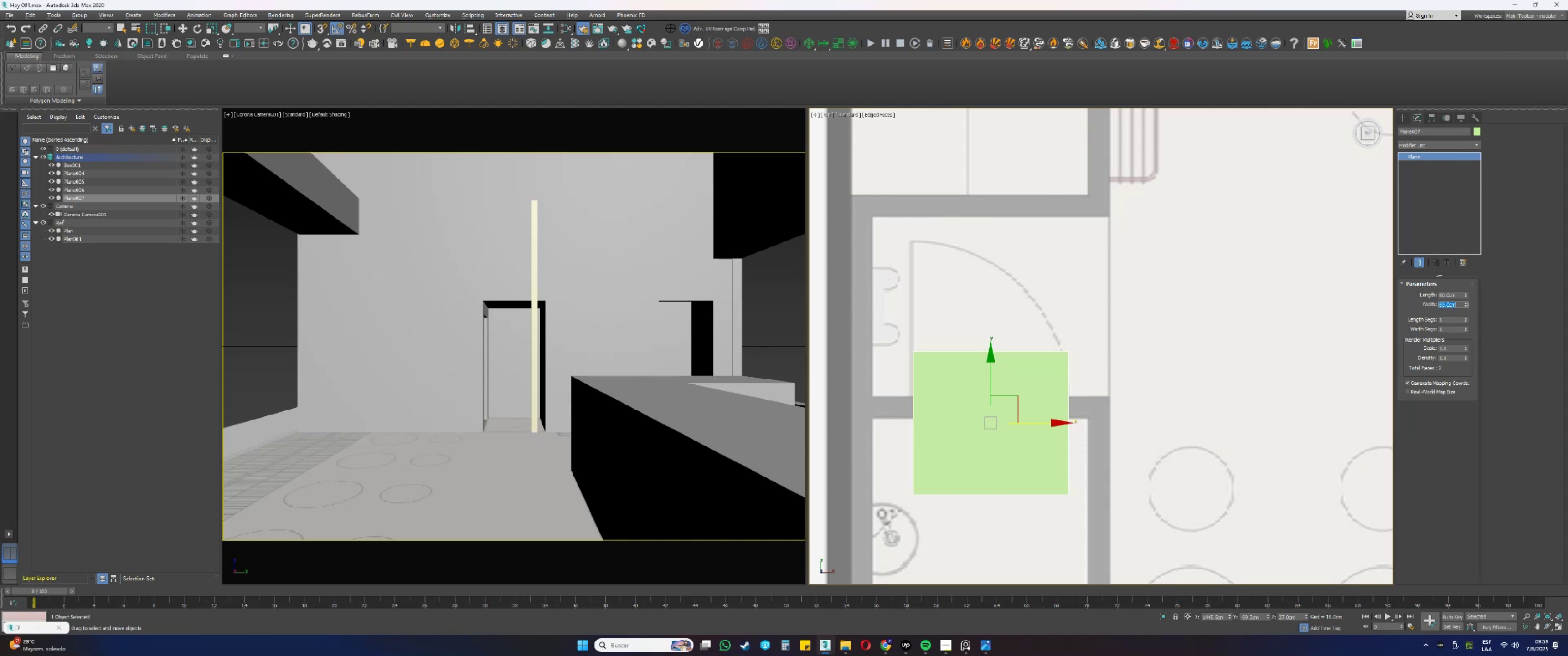 
key(NumpadEnter)
 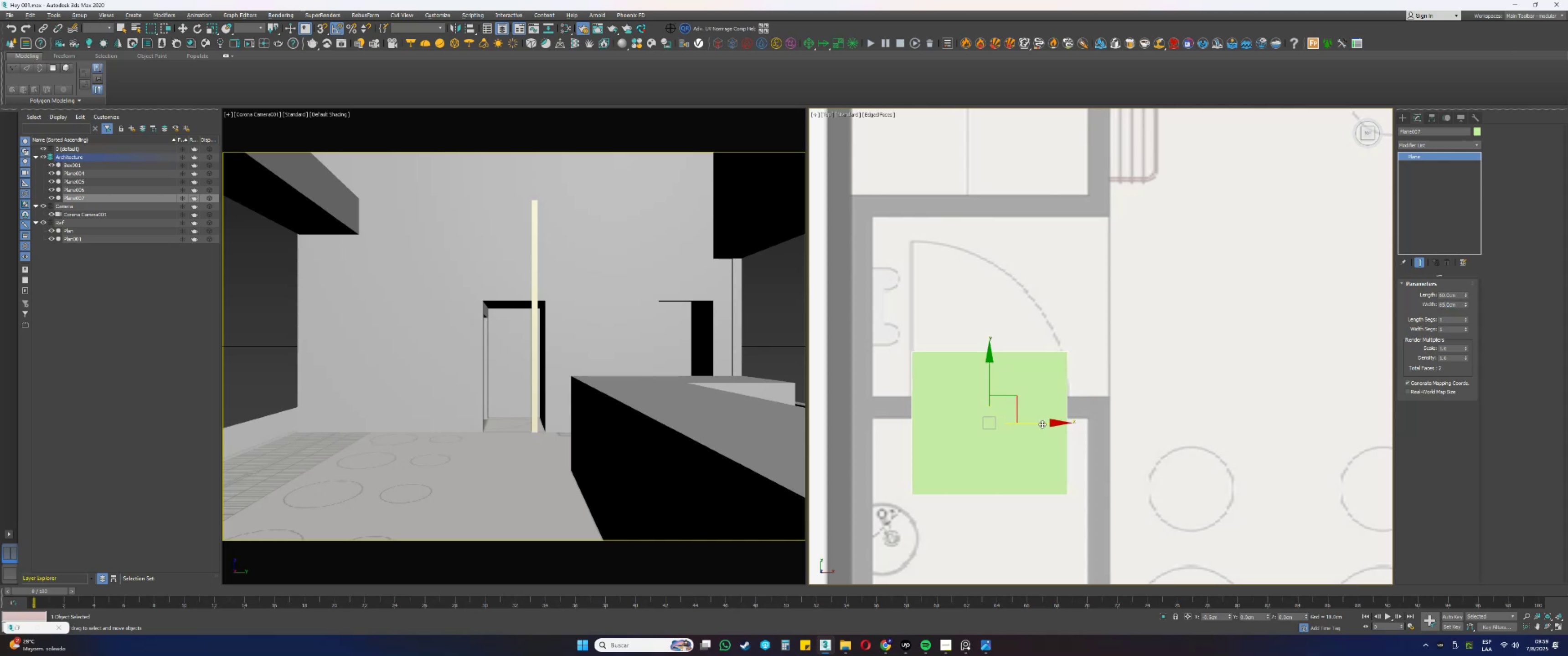 
scroll: coordinate [998, 376], scroll_direction: down, amount: 6.0
 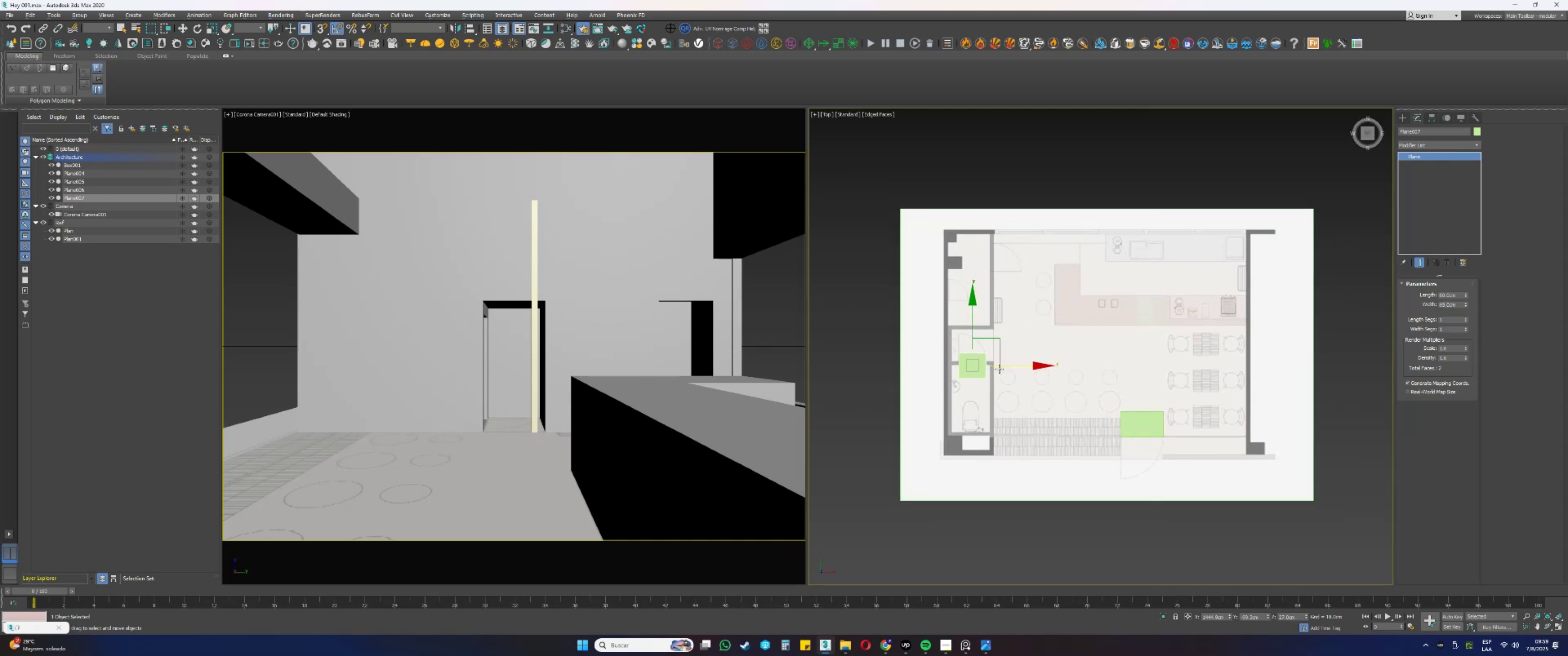 
scroll: coordinate [998, 369], scroll_direction: up, amount: 1.0
 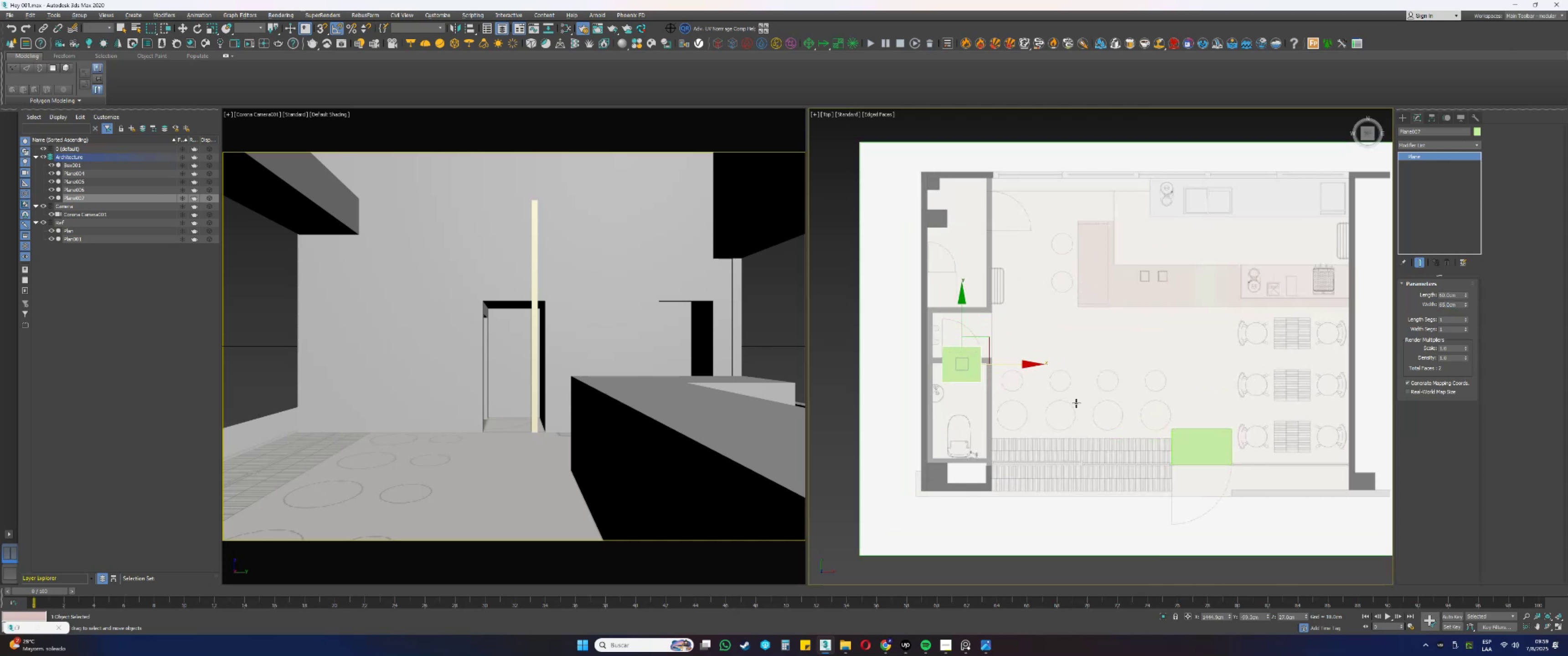 
wait(8.85)
 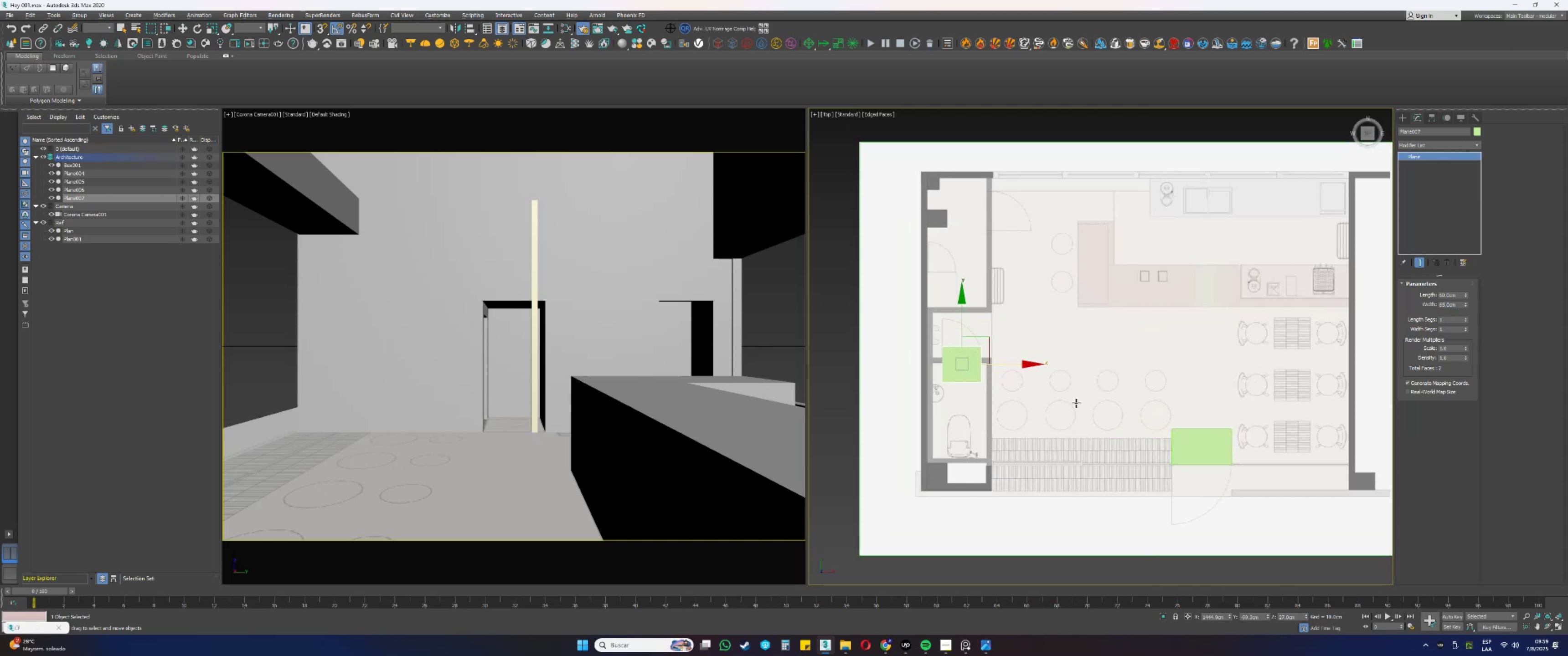 
left_click_drag(start_coordinate=[974, 375], to_coordinate=[1004, 221])
 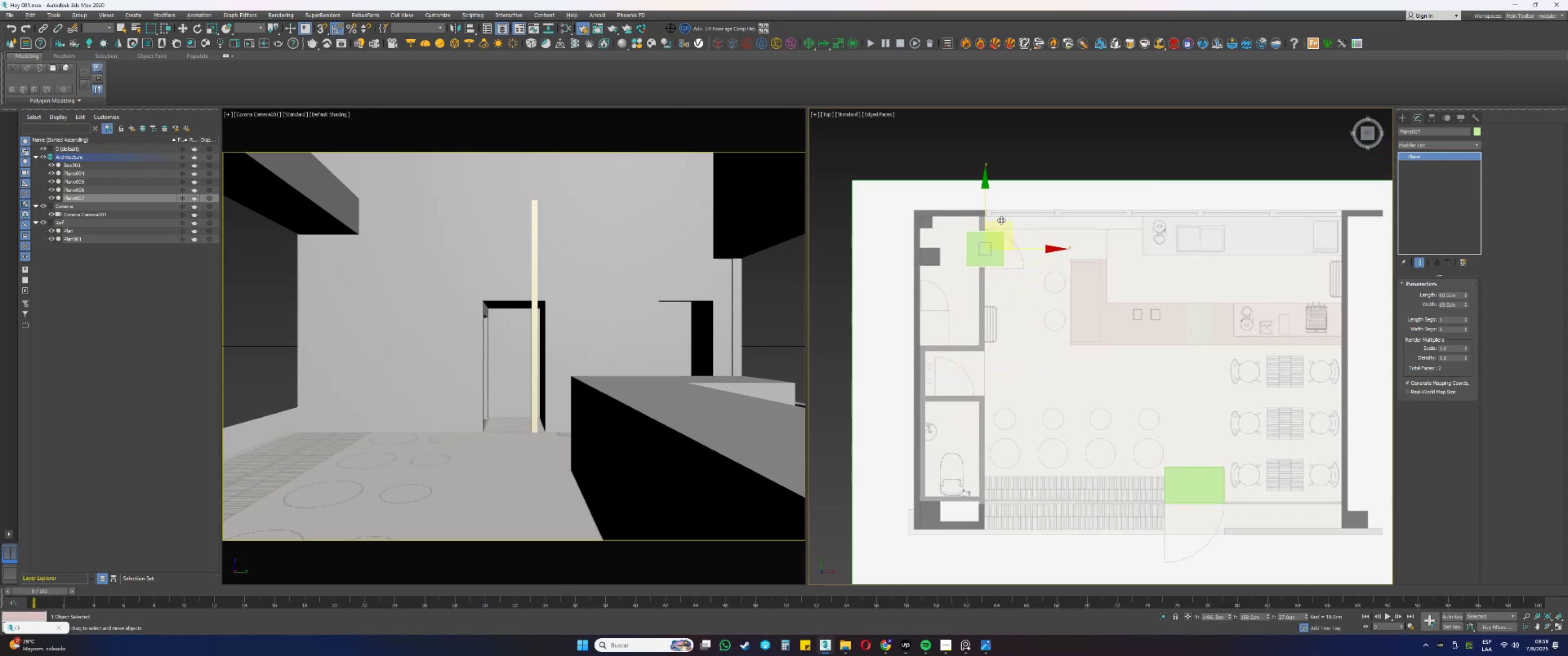 
scroll: coordinate [999, 220], scroll_direction: up, amount: 4.0
 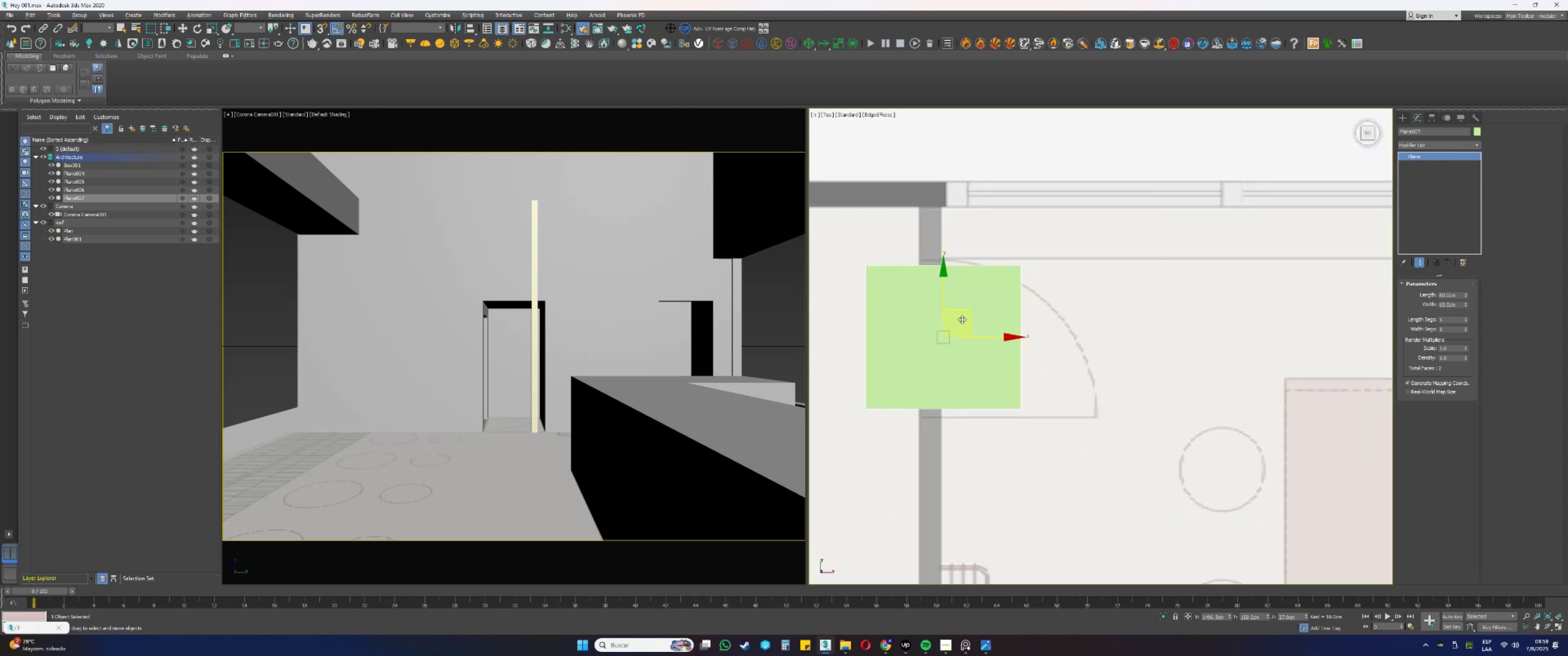 
left_click_drag(start_coordinate=[962, 313], to_coordinate=[955, 316])
 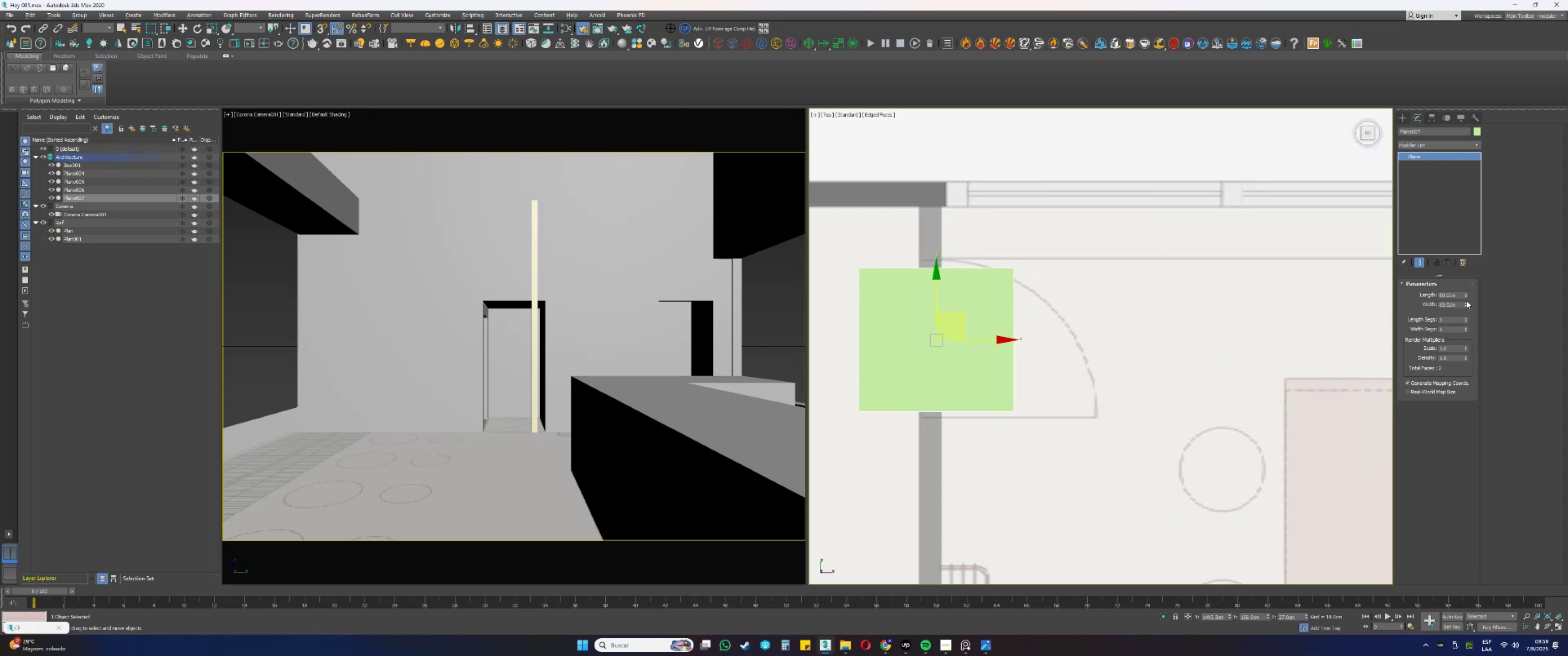 
left_click_drag(start_coordinate=[1467, 303], to_coordinate=[1466, 318])
 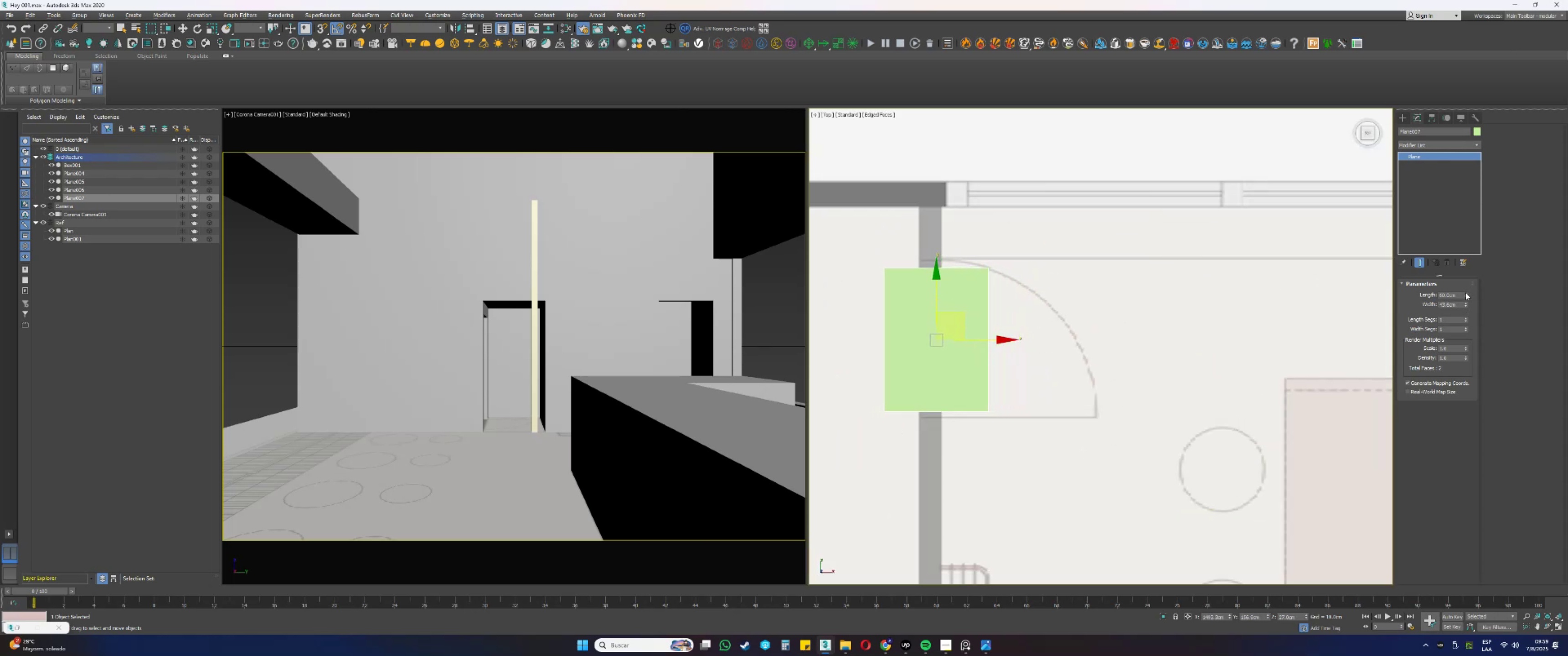 
left_click_drag(start_coordinate=[1465, 294], to_coordinate=[1463, 290])
 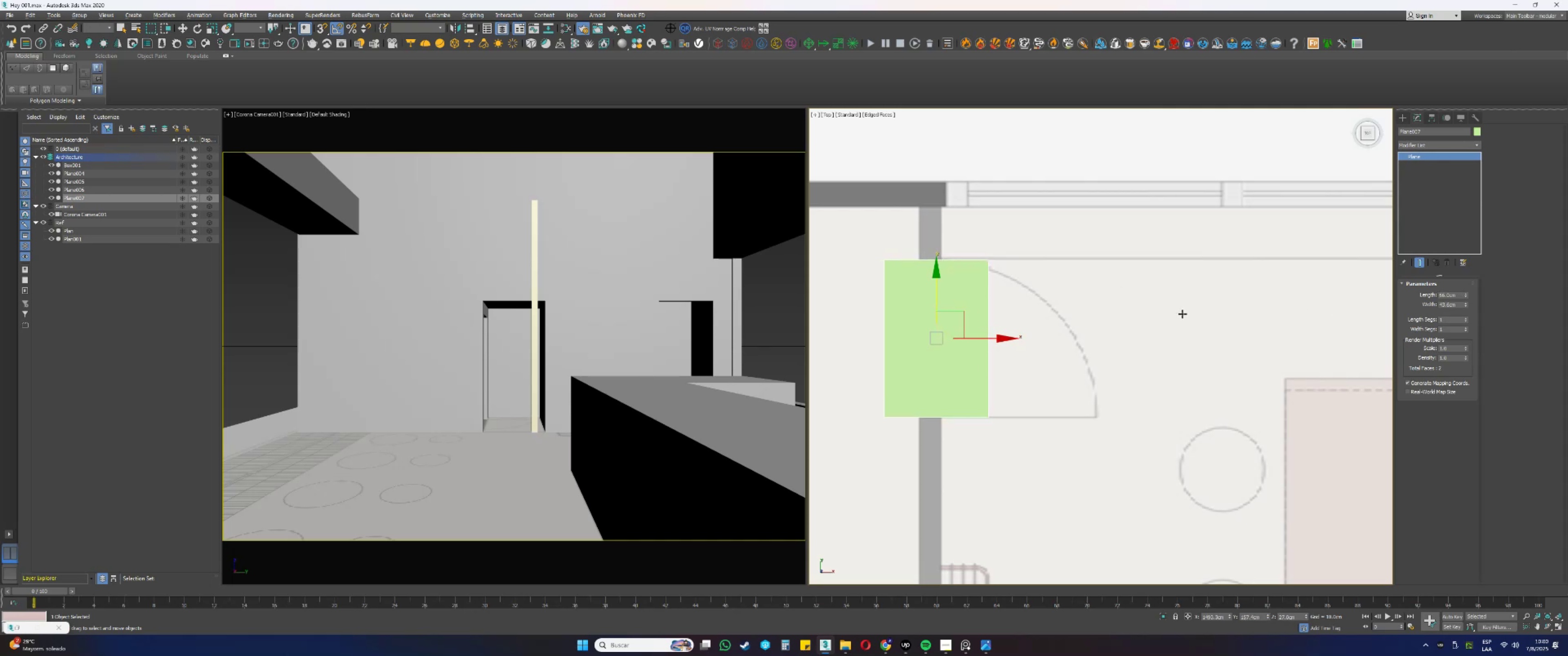 
left_click_drag(start_coordinate=[1457, 294], to_coordinate=[1362, 296])
 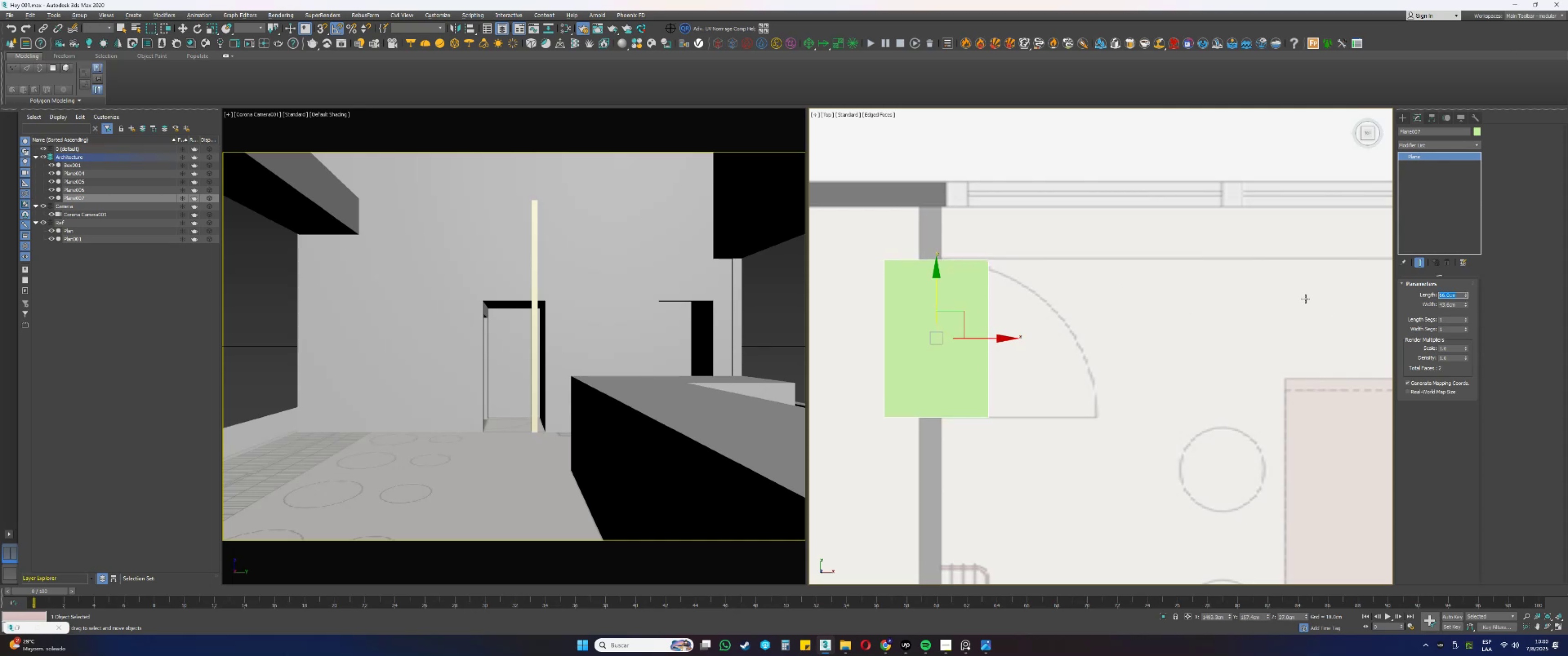 
key(Numpad6)
 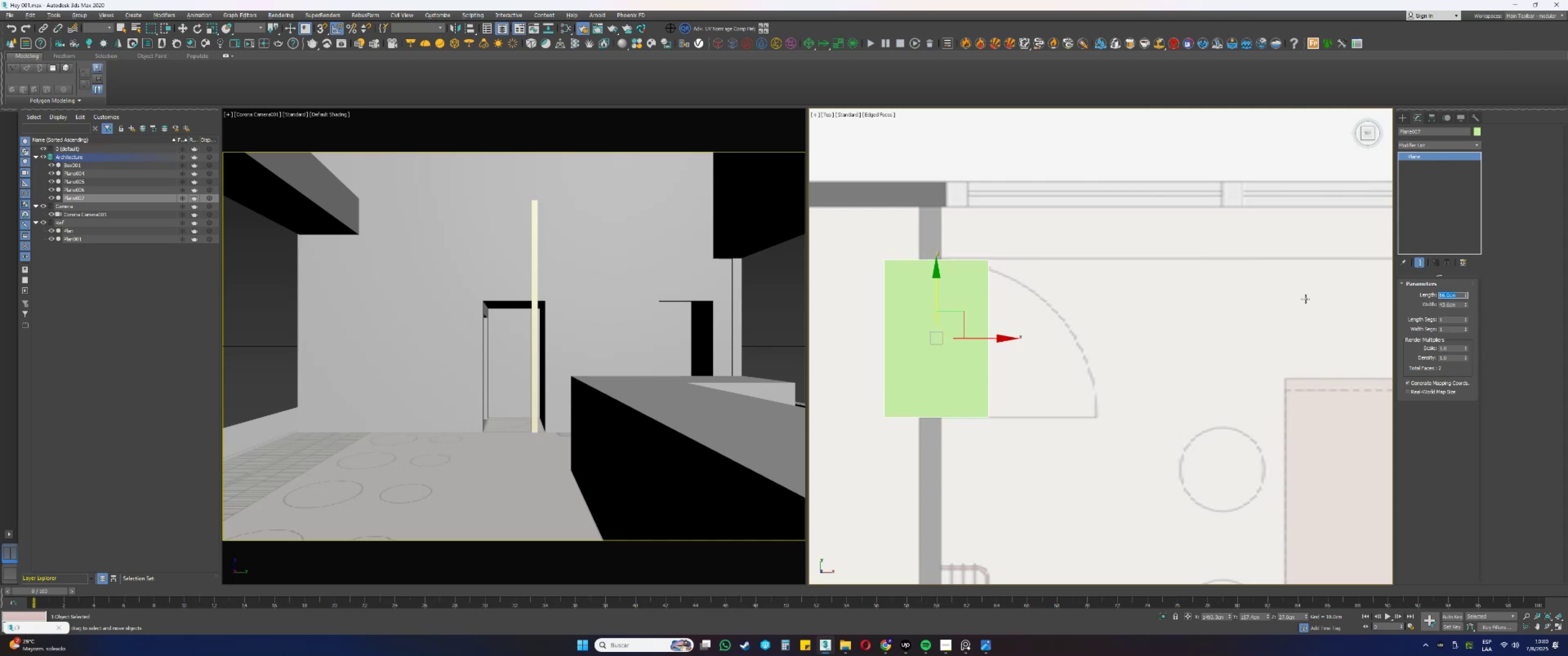 
key(Numpad5)
 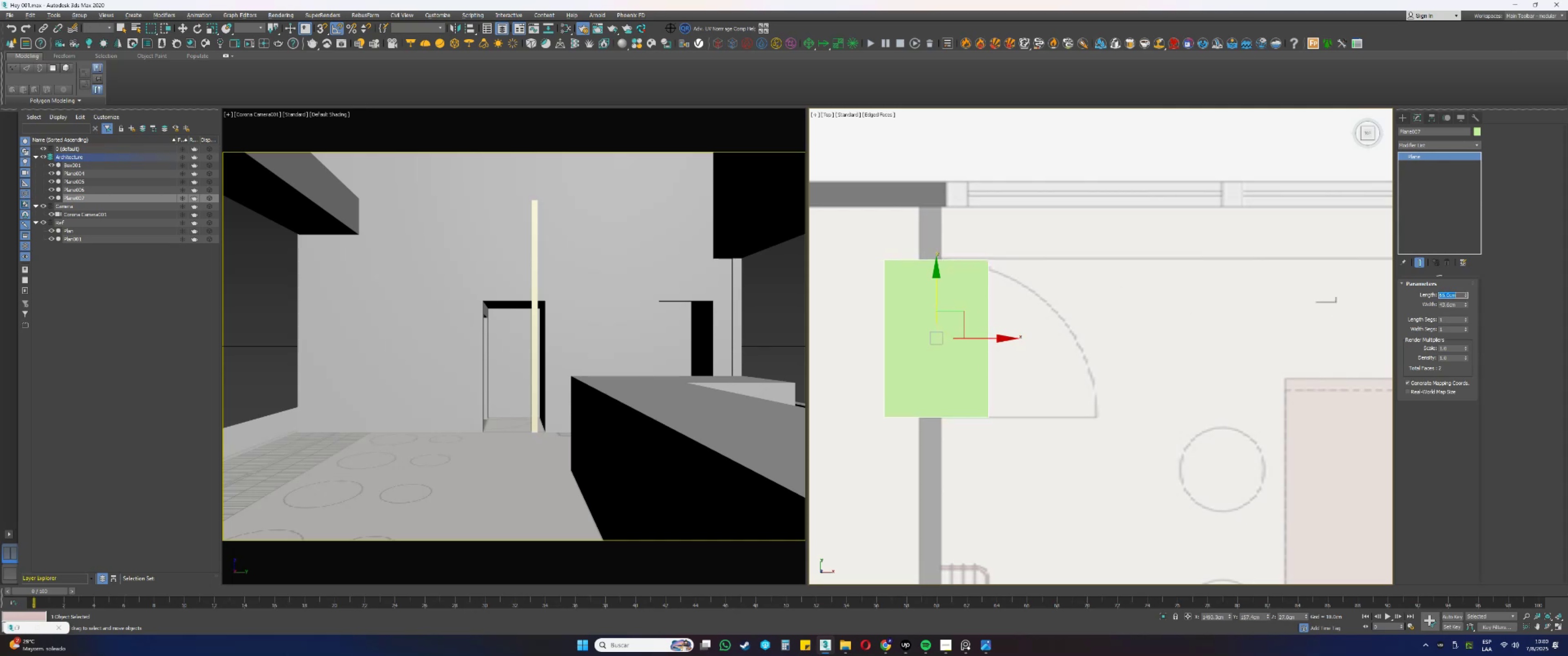 
key(NumpadEnter)
 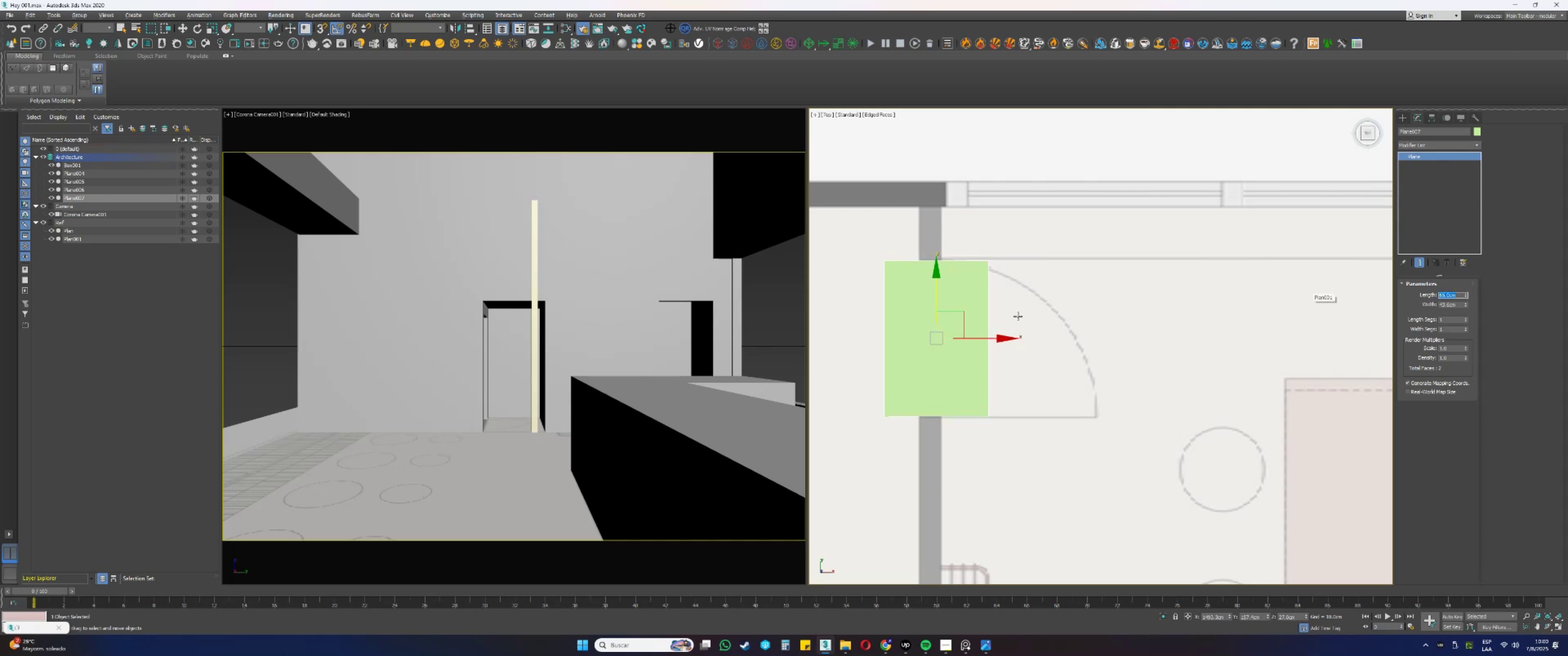 
scroll: coordinate [954, 323], scroll_direction: down, amount: 5.0
 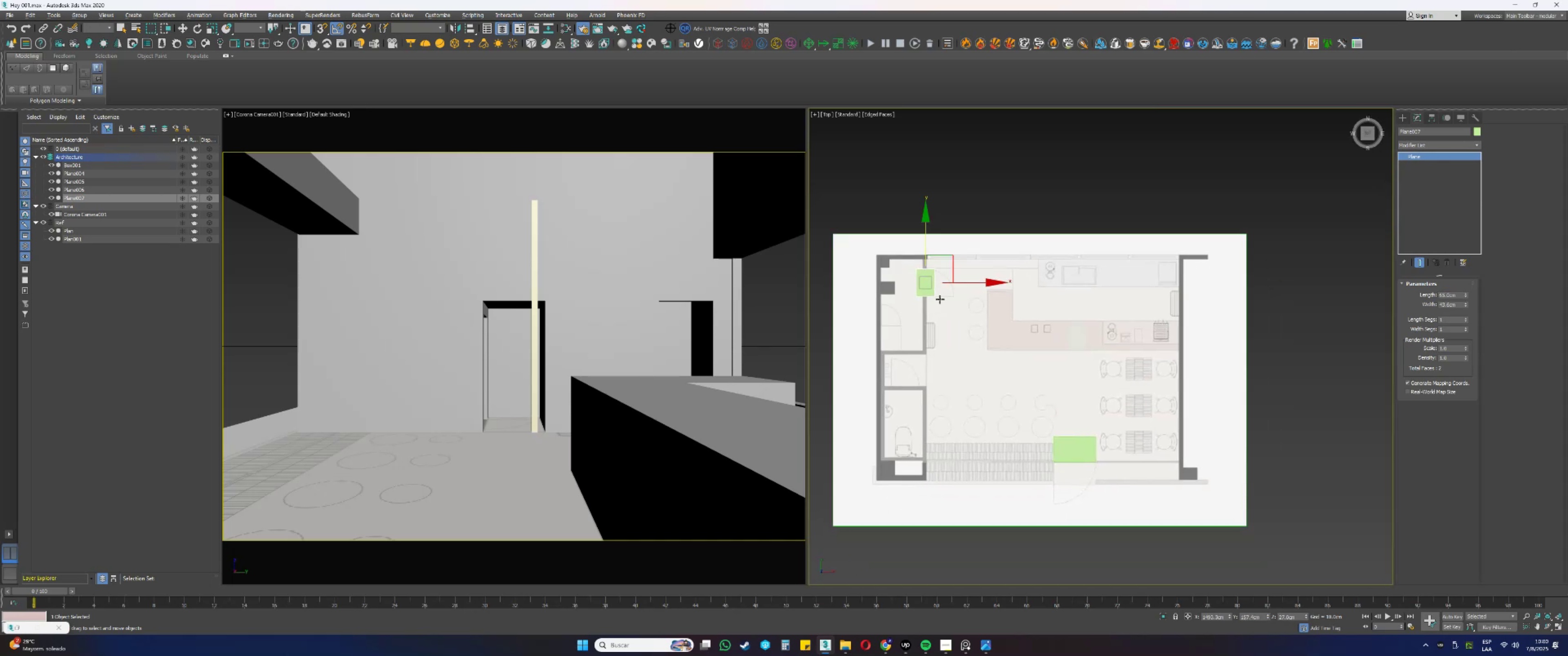 
scroll: coordinate [940, 297], scroll_direction: up, amount: 1.0
 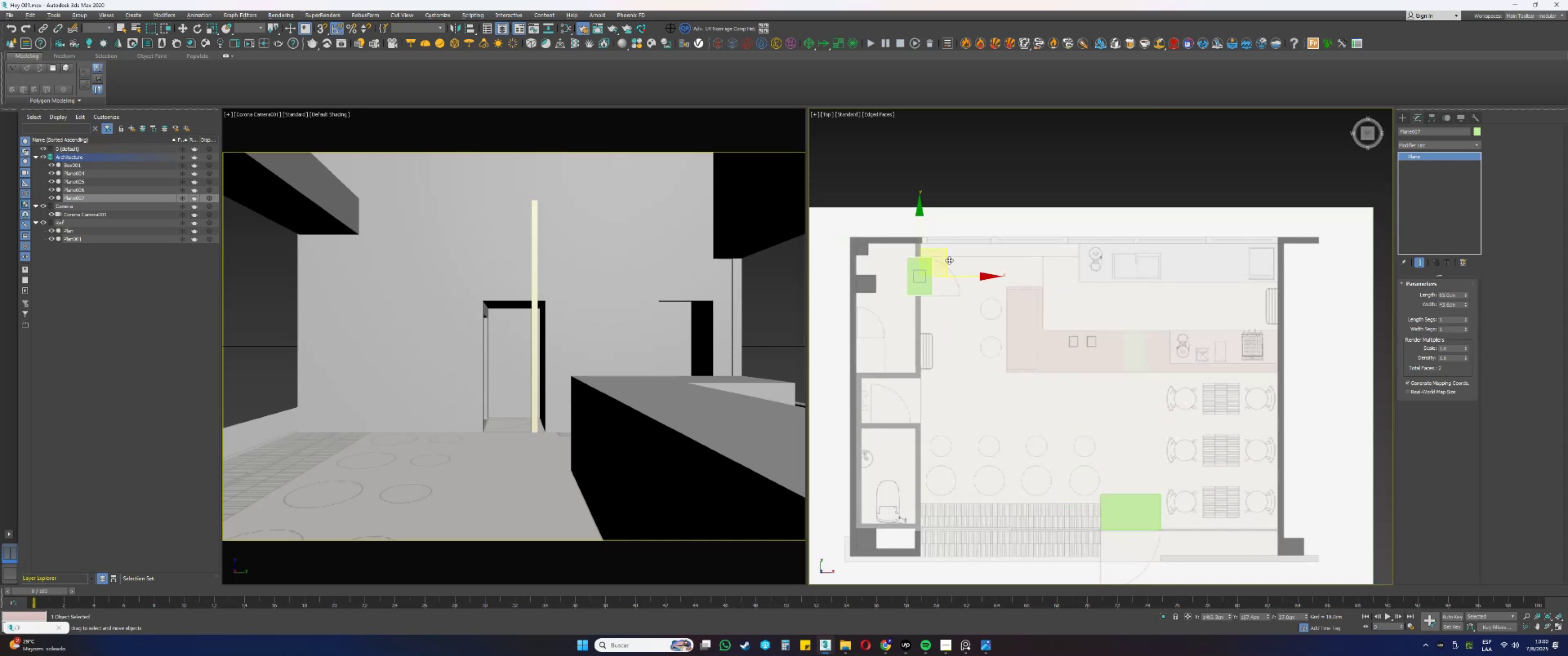 
left_click_drag(start_coordinate=[949, 260], to_coordinate=[1016, 342])
 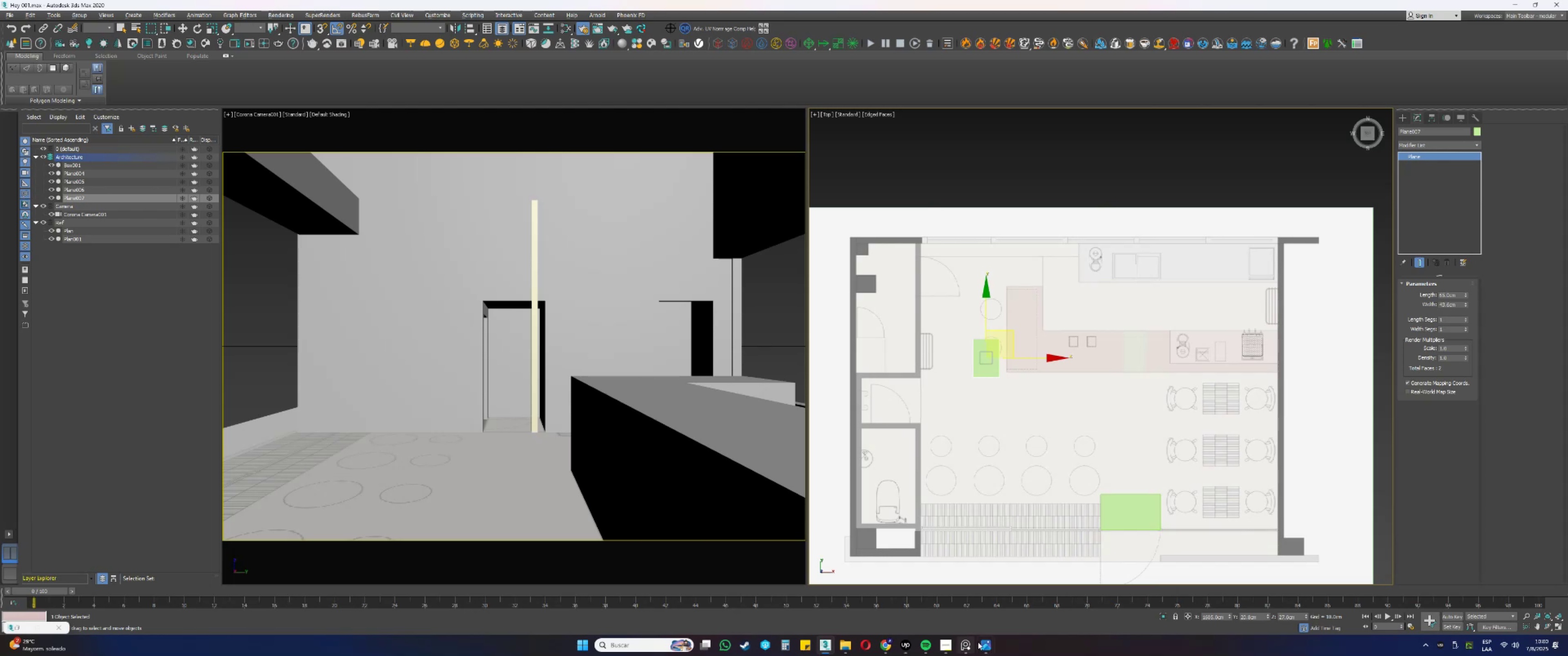 
left_click([988, 648])
 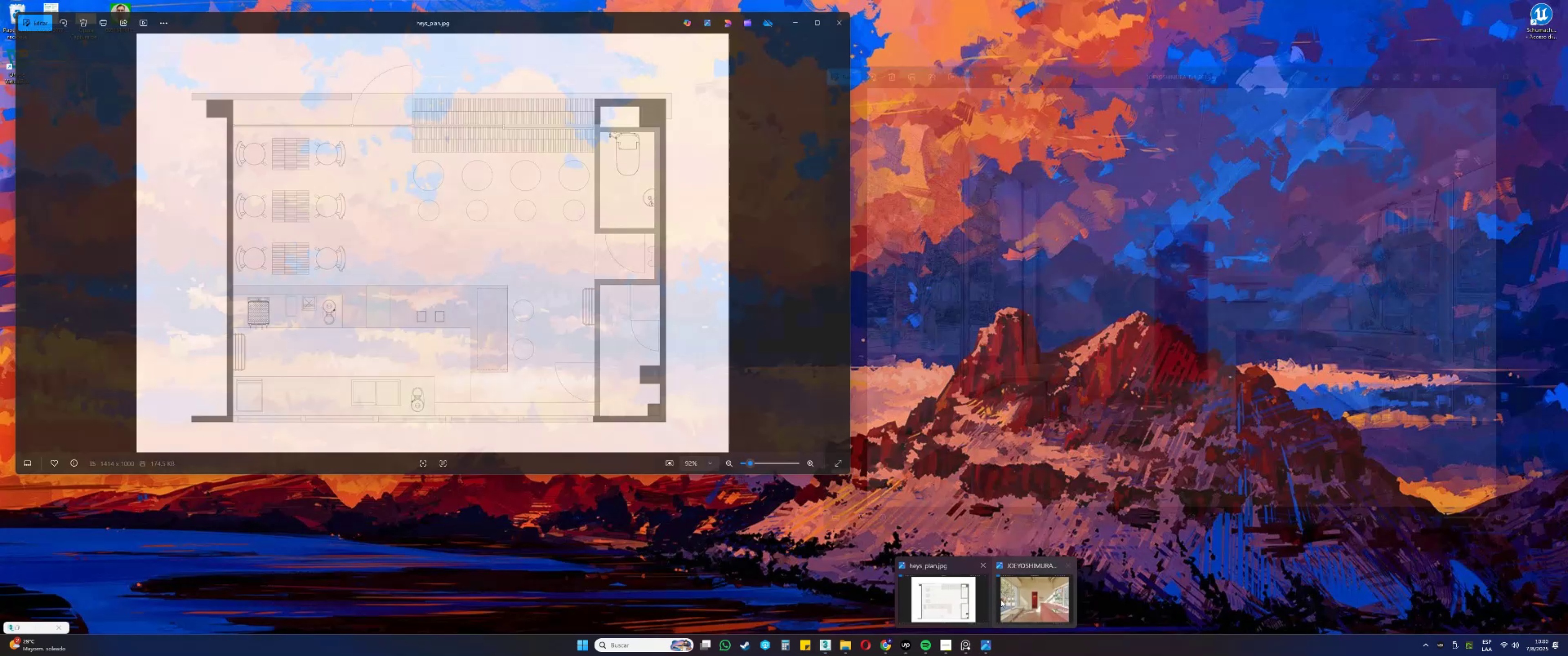 
left_click([1022, 601])
 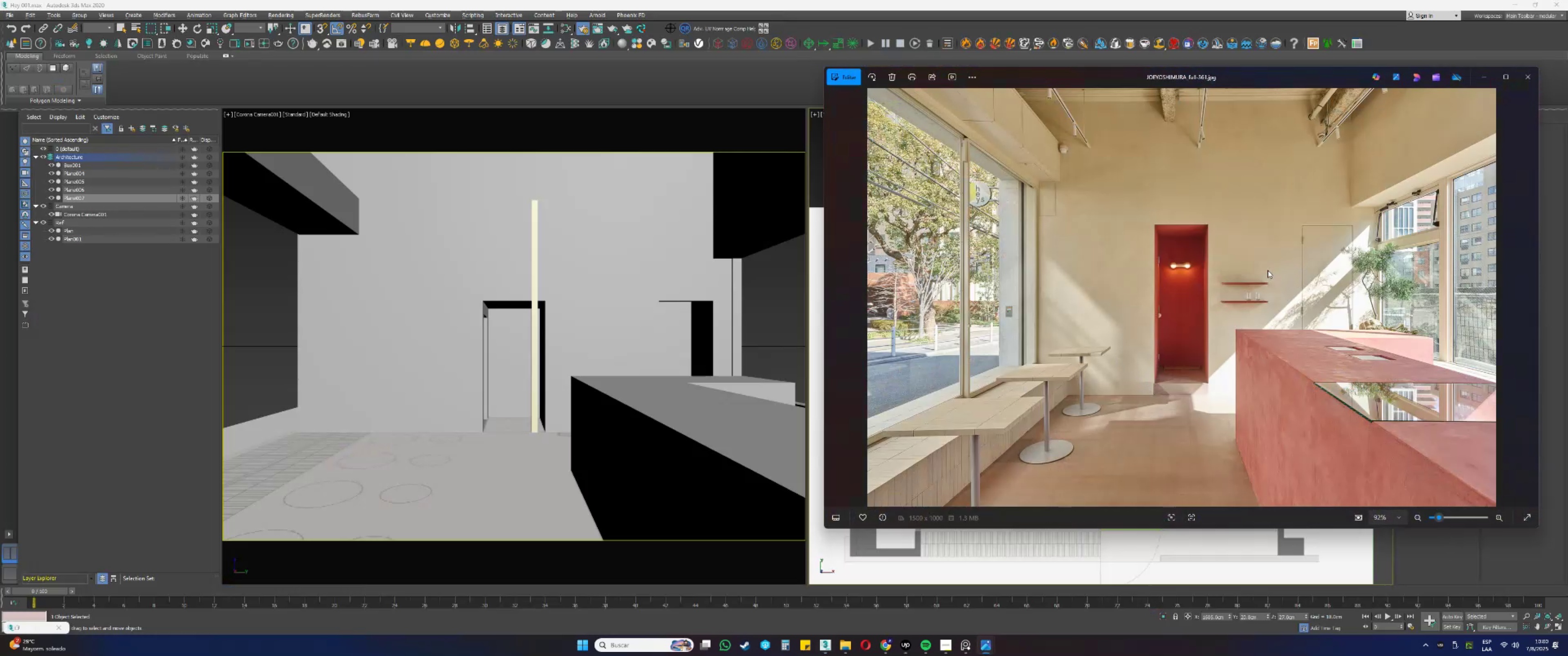 
wait(10.13)
 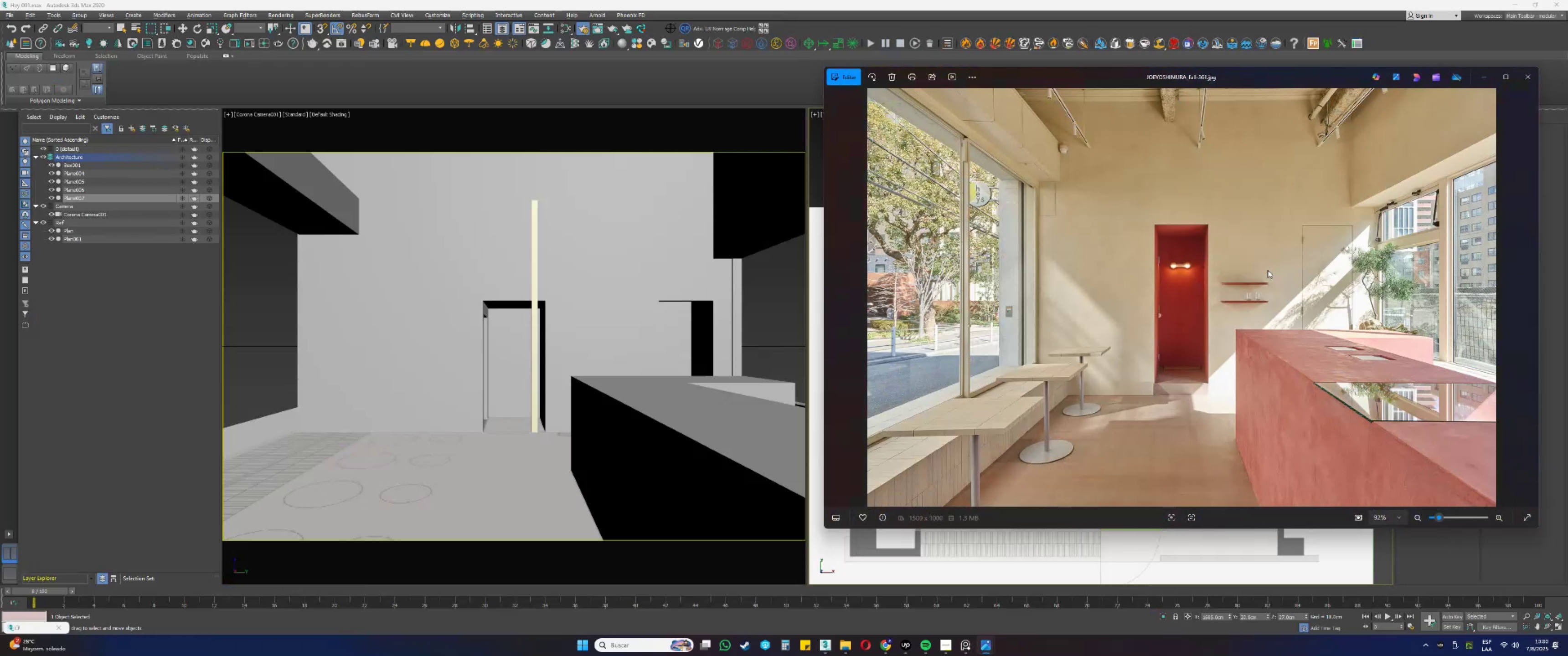 
left_click([1529, 81])
 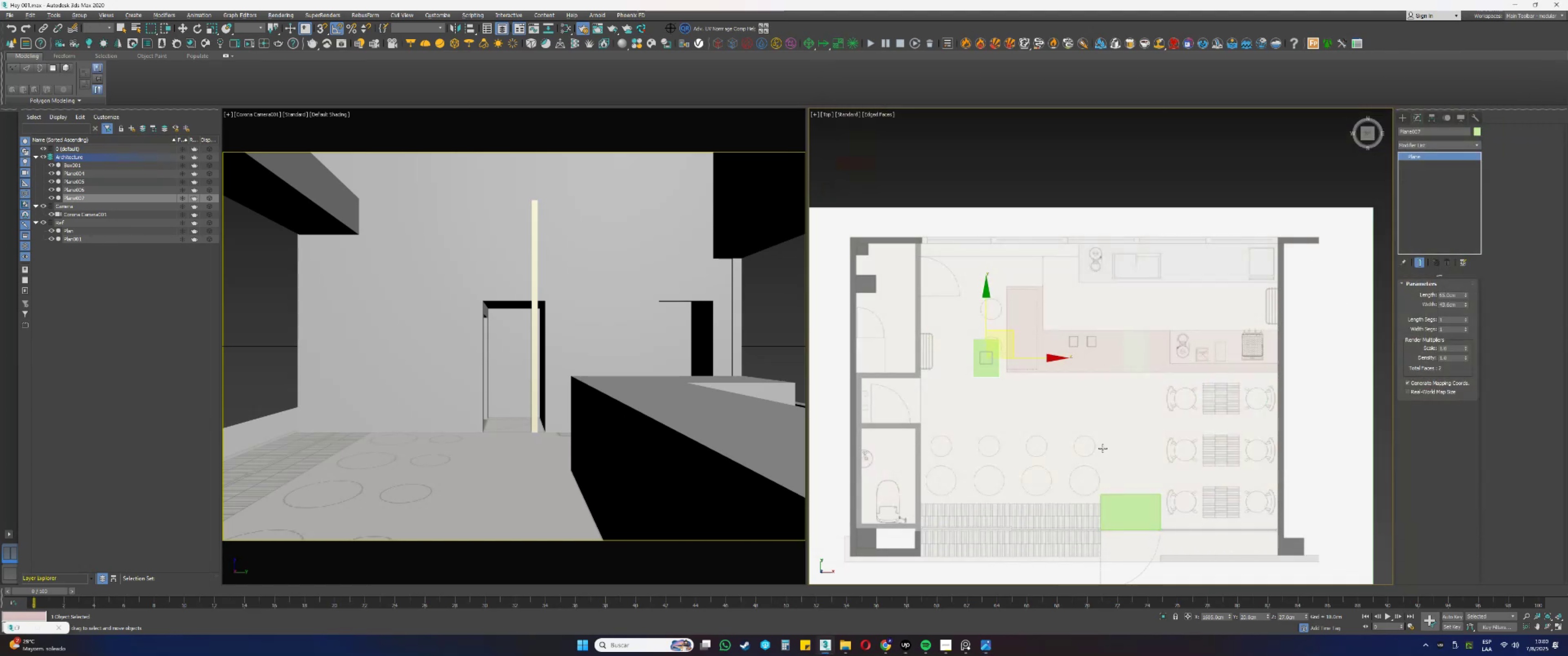 
wait(5.42)
 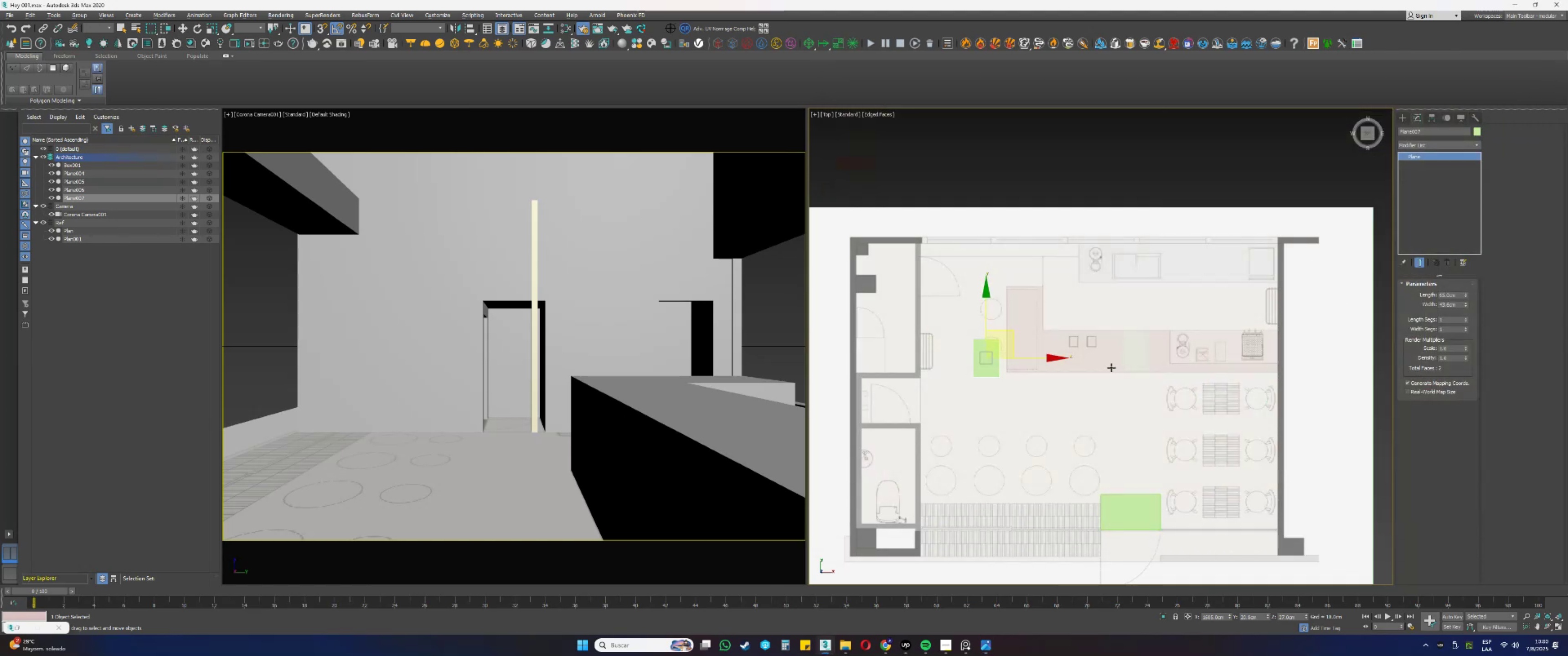 
left_click_drag(start_coordinate=[1014, 340], to_coordinate=[1141, 337])
 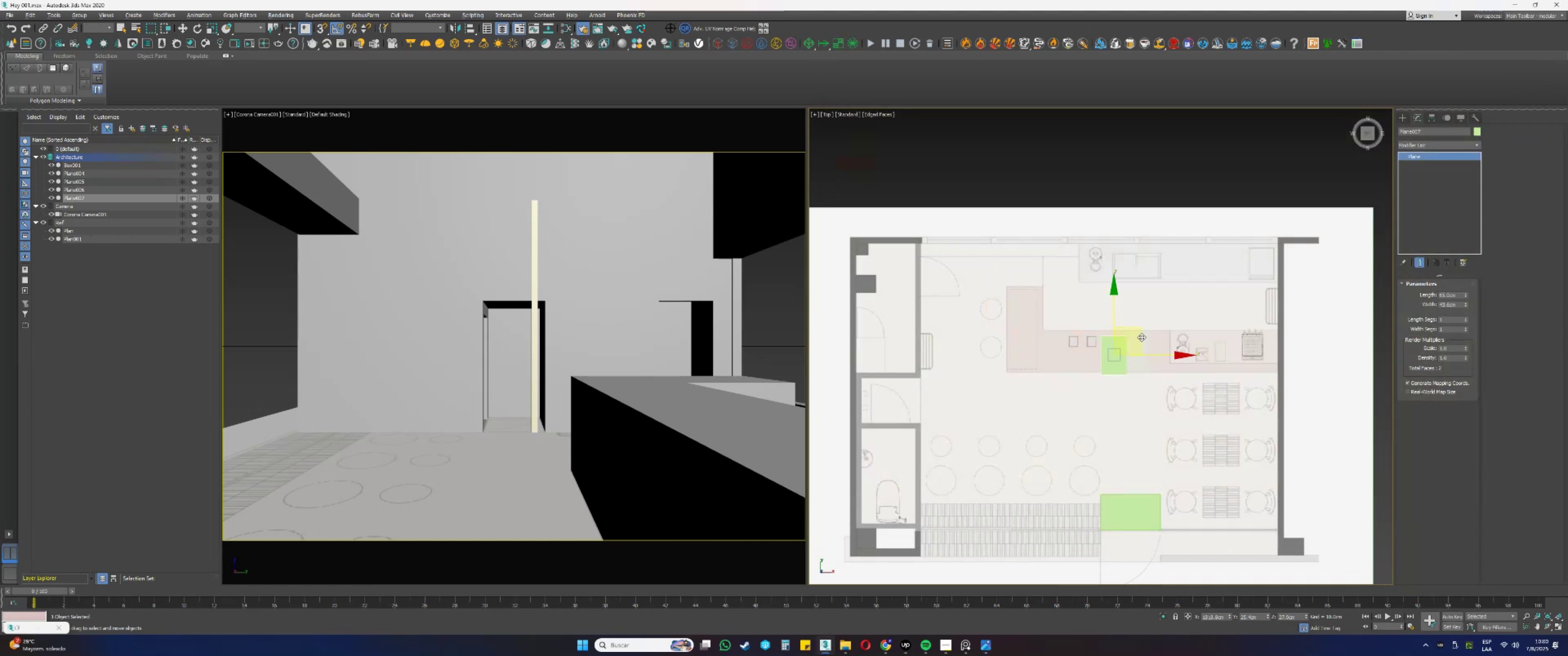 
scroll: coordinate [1141, 337], scroll_direction: up, amount: 4.0
 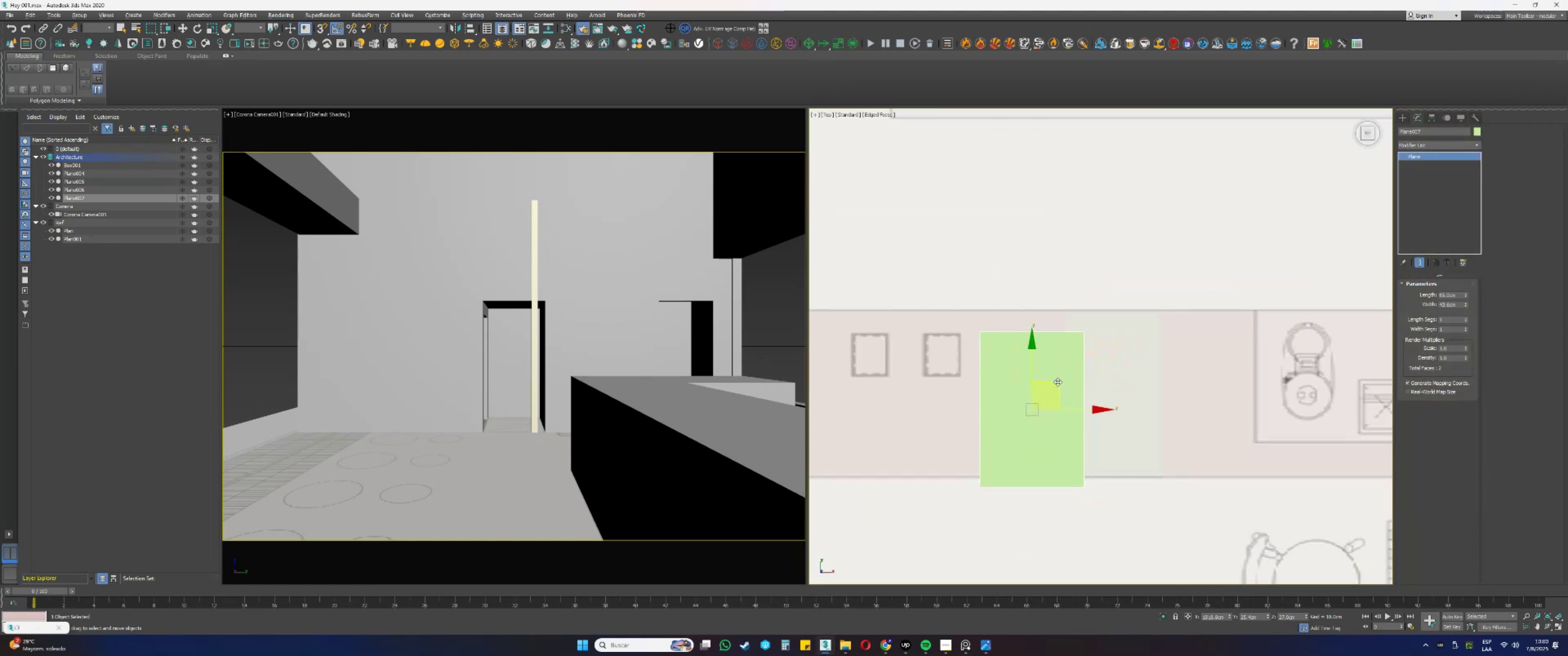 
left_click_drag(start_coordinate=[1057, 384], to_coordinate=[1080, 369])
 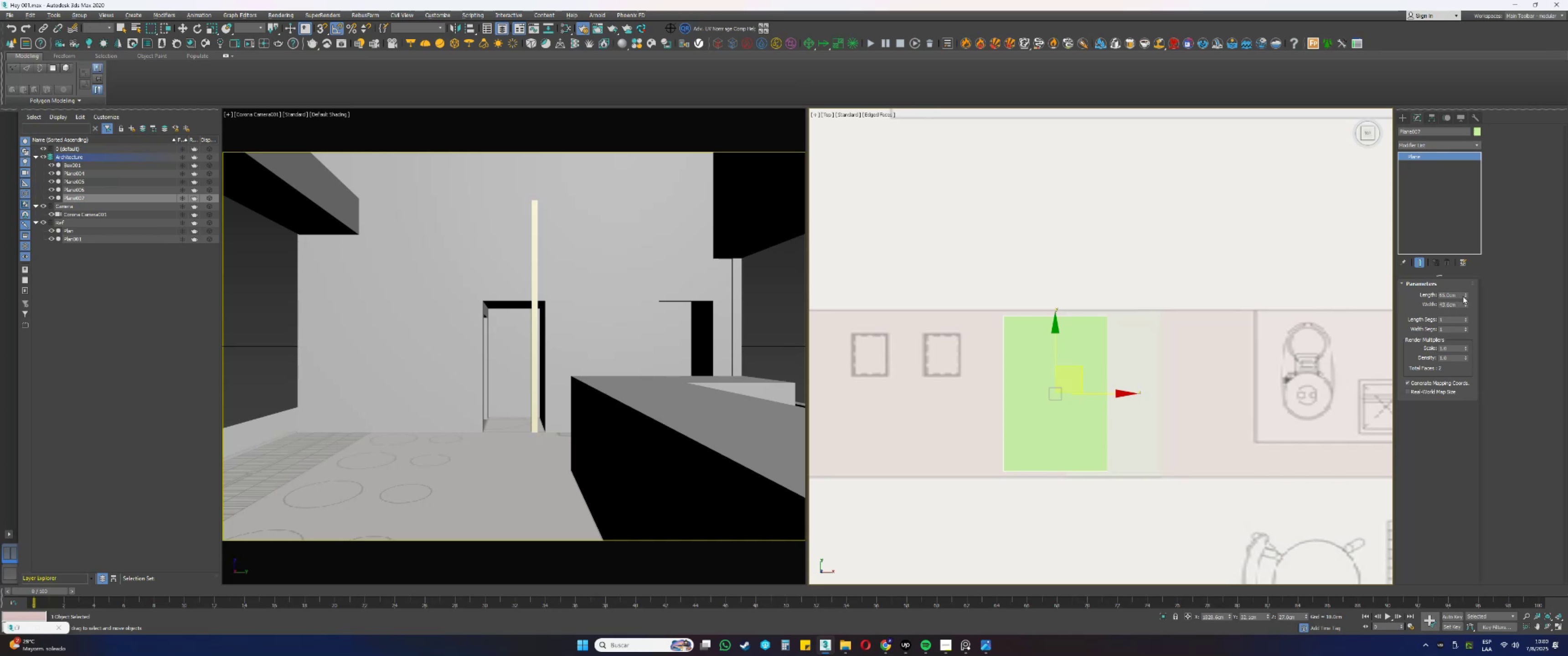 
left_click_drag(start_coordinate=[1458, 305], to_coordinate=[1366, 309])
 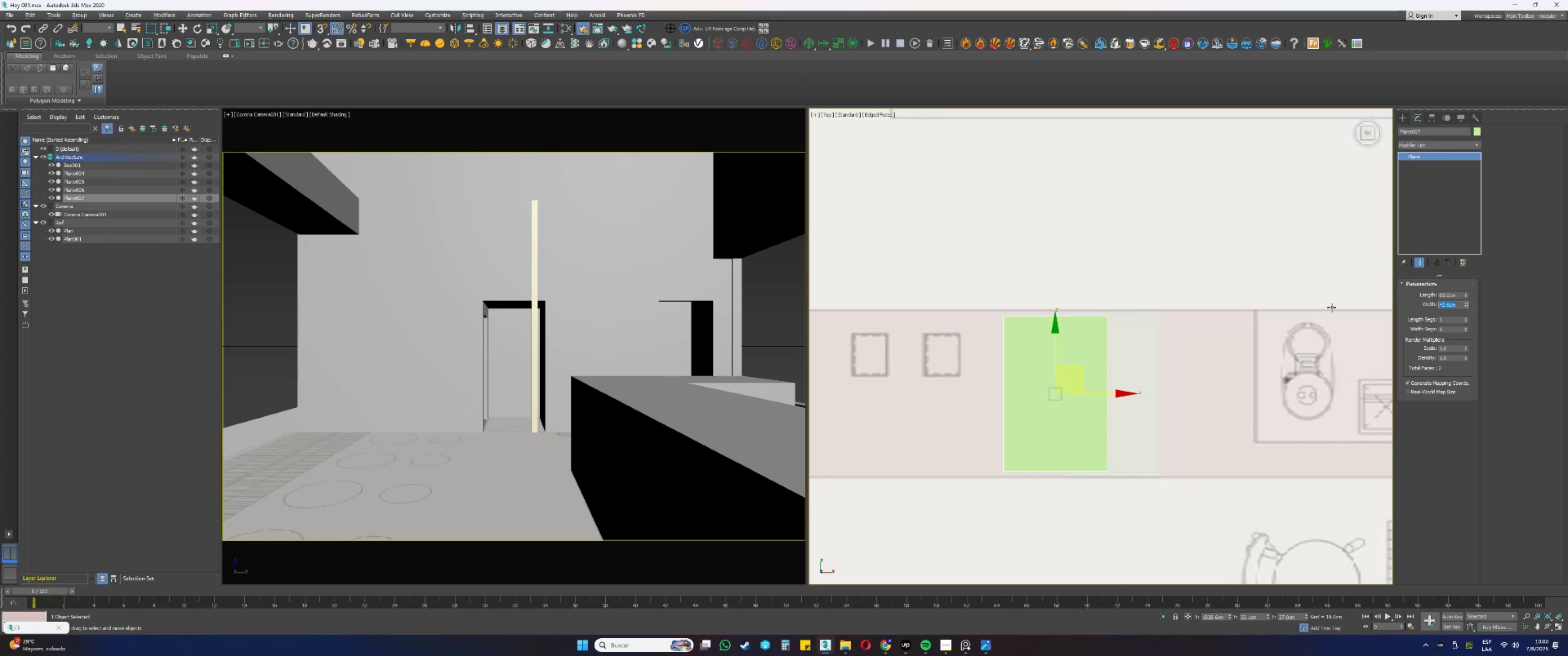 
key(Numpad6)
 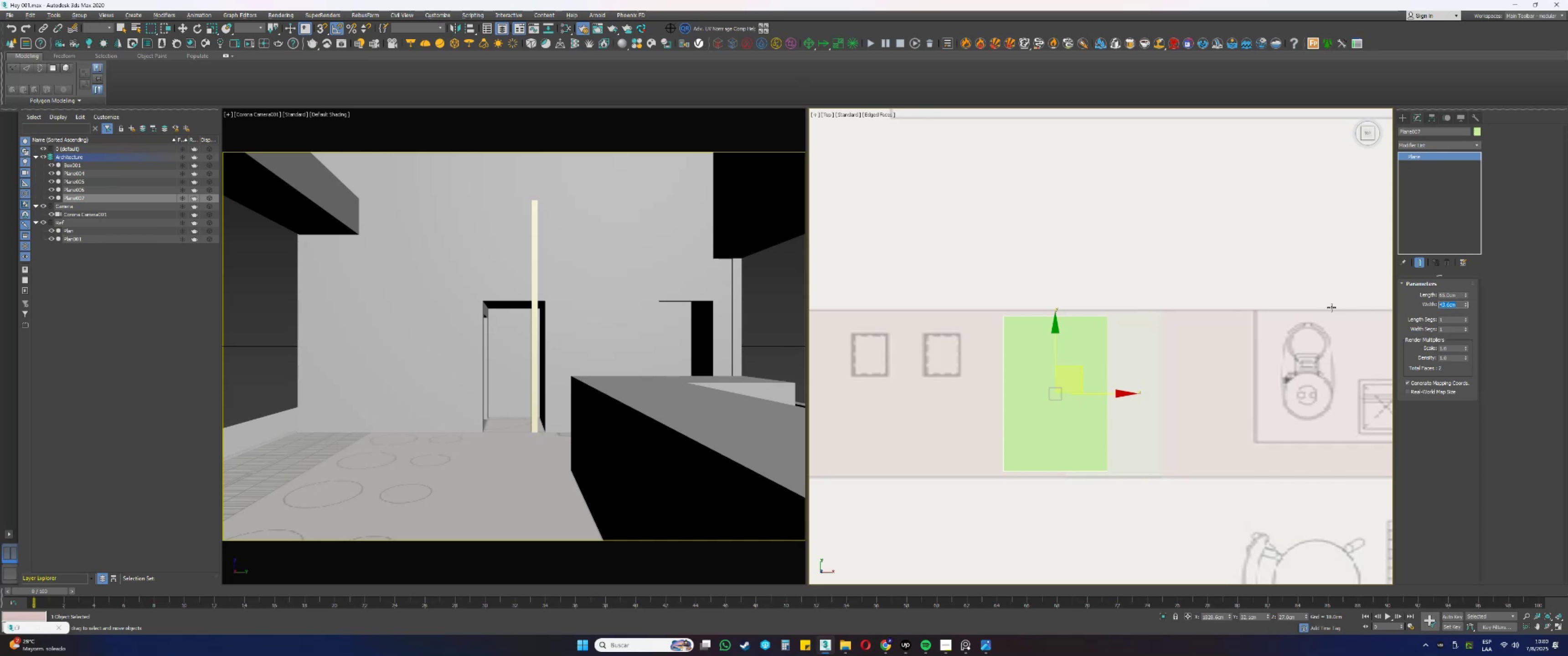 
key(Numpad0)
 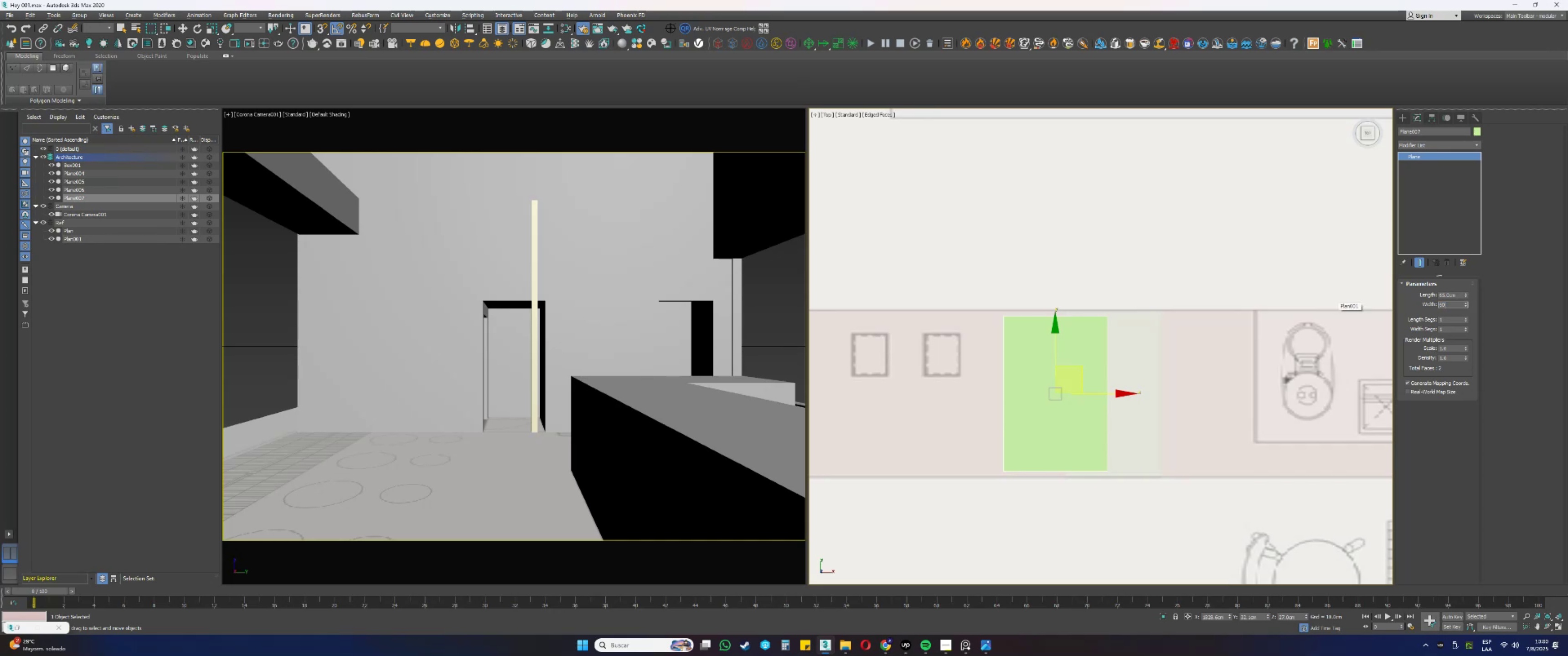 
key(NumpadEnter)
 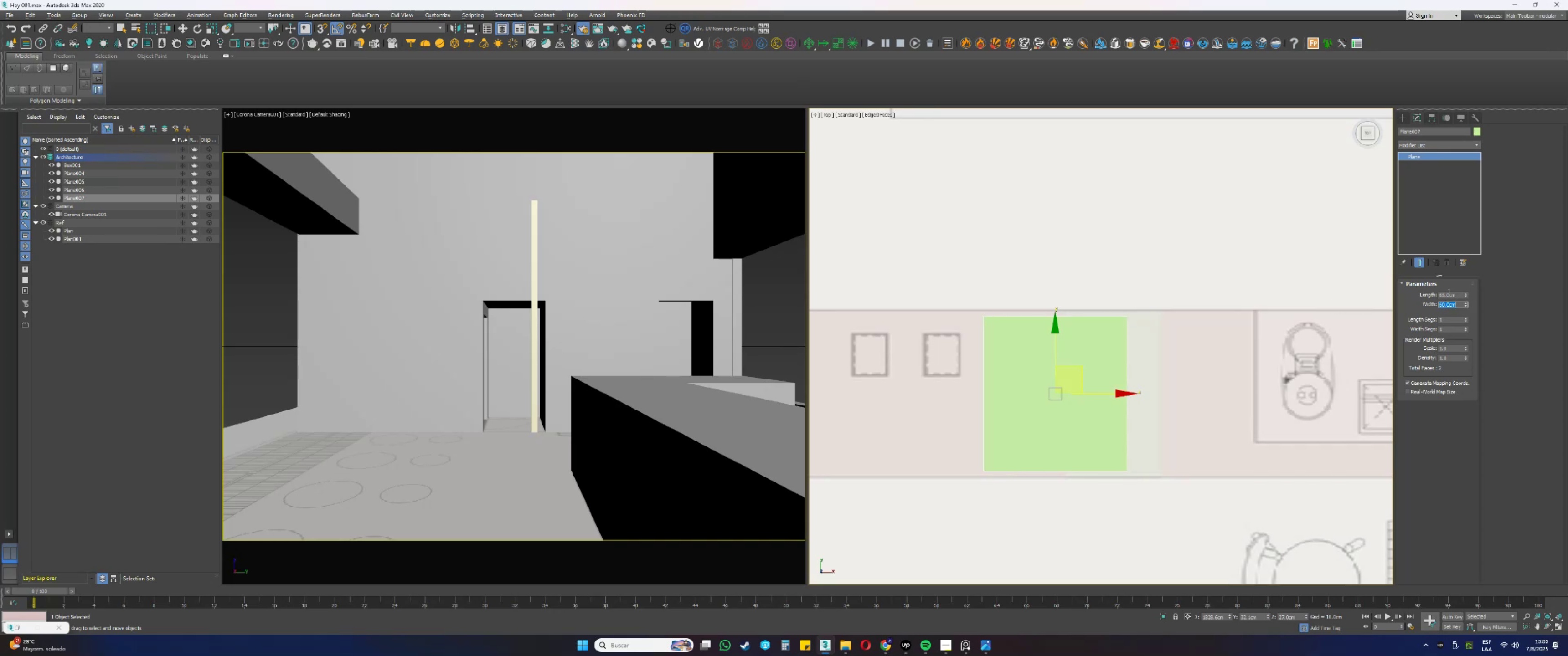 
left_click_drag(start_coordinate=[1456, 293], to_coordinate=[1388, 298])
 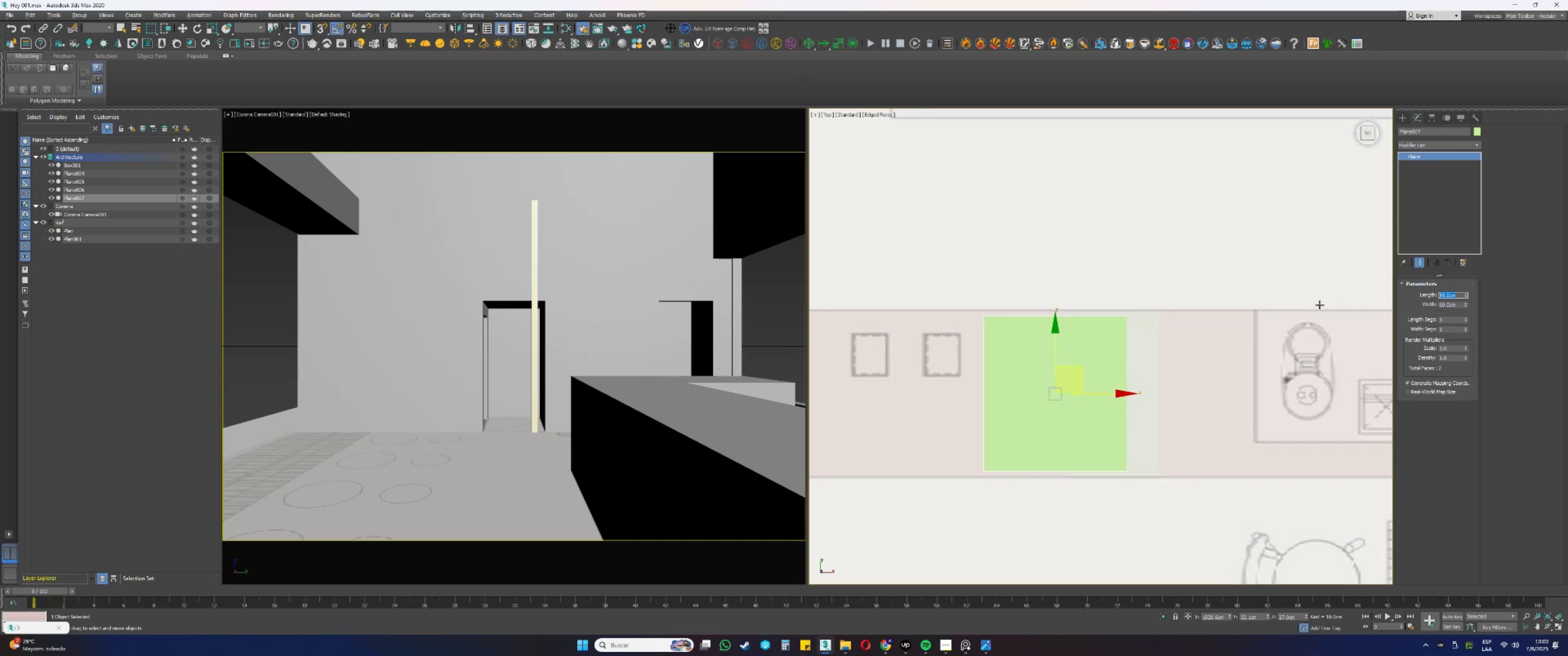 
key(Numpad6)
 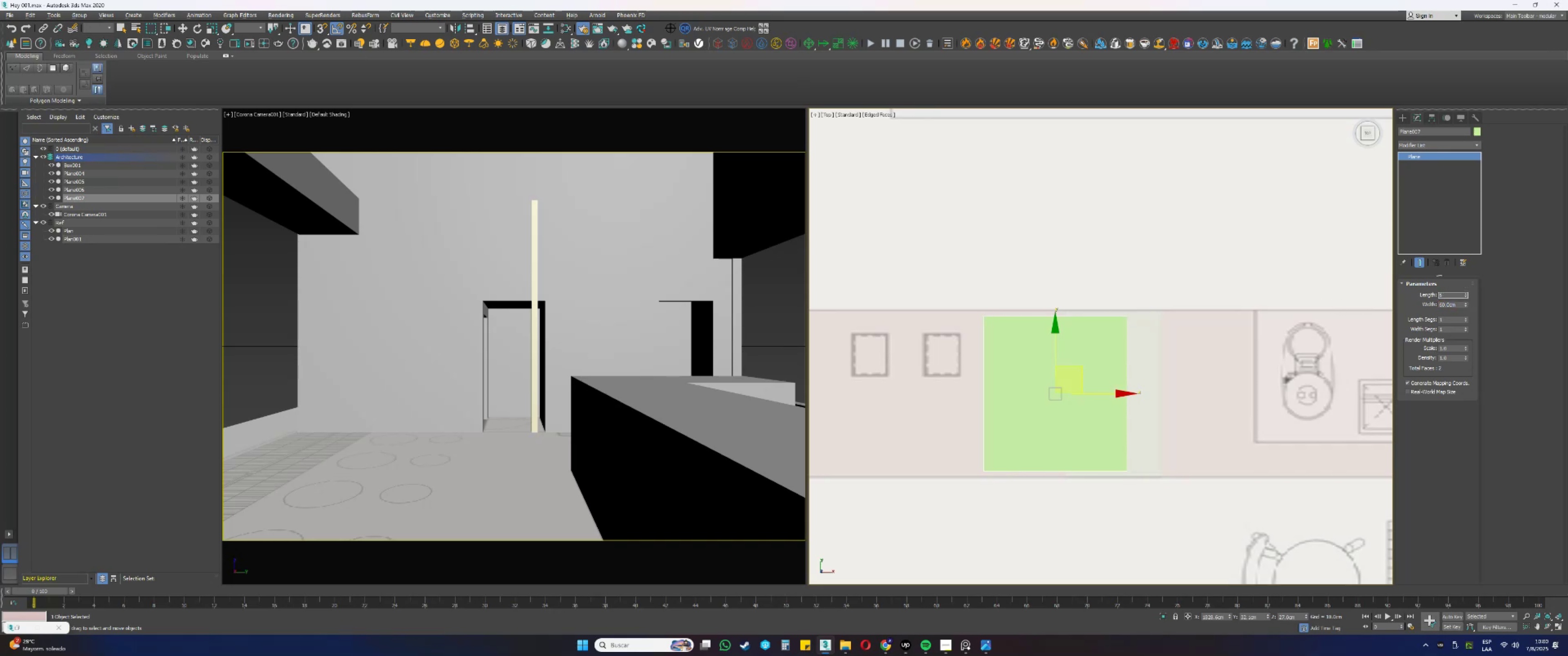 
key(Numpad0)
 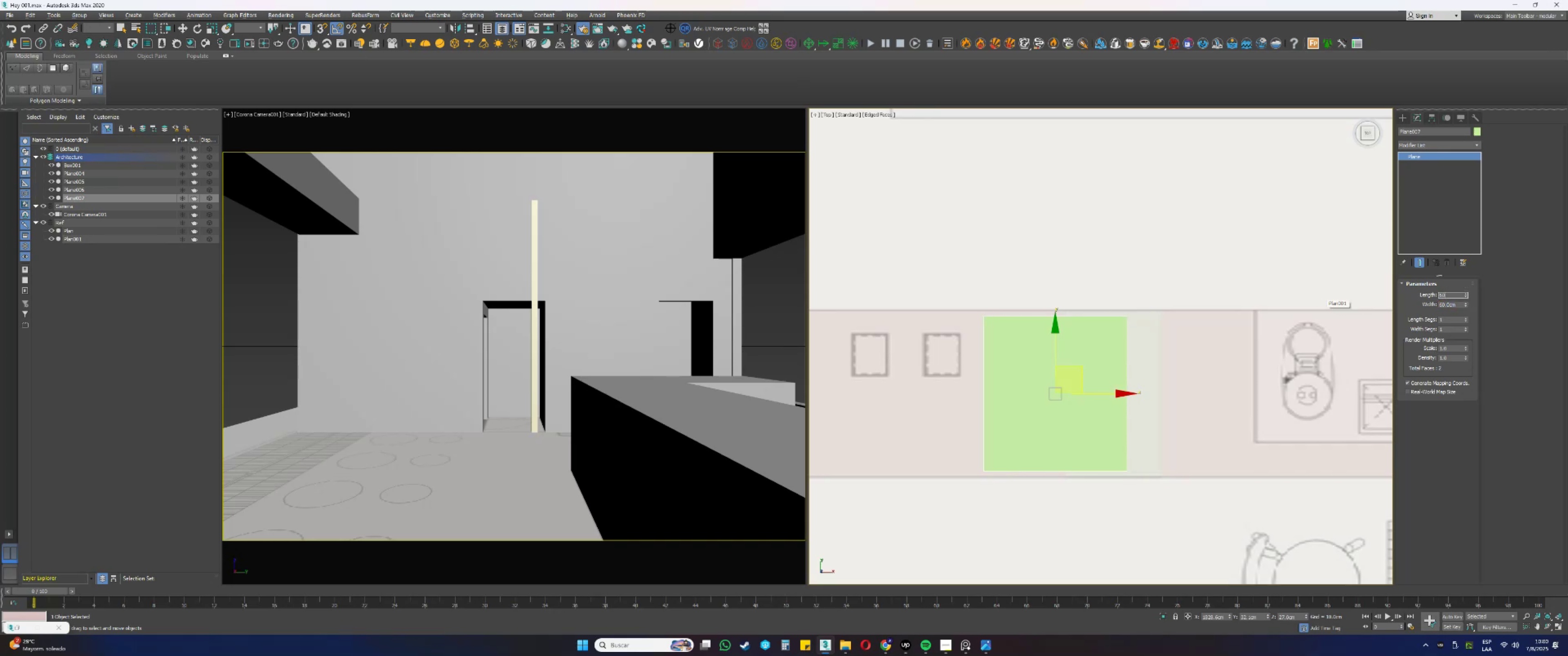 
key(NumpadEnter)
 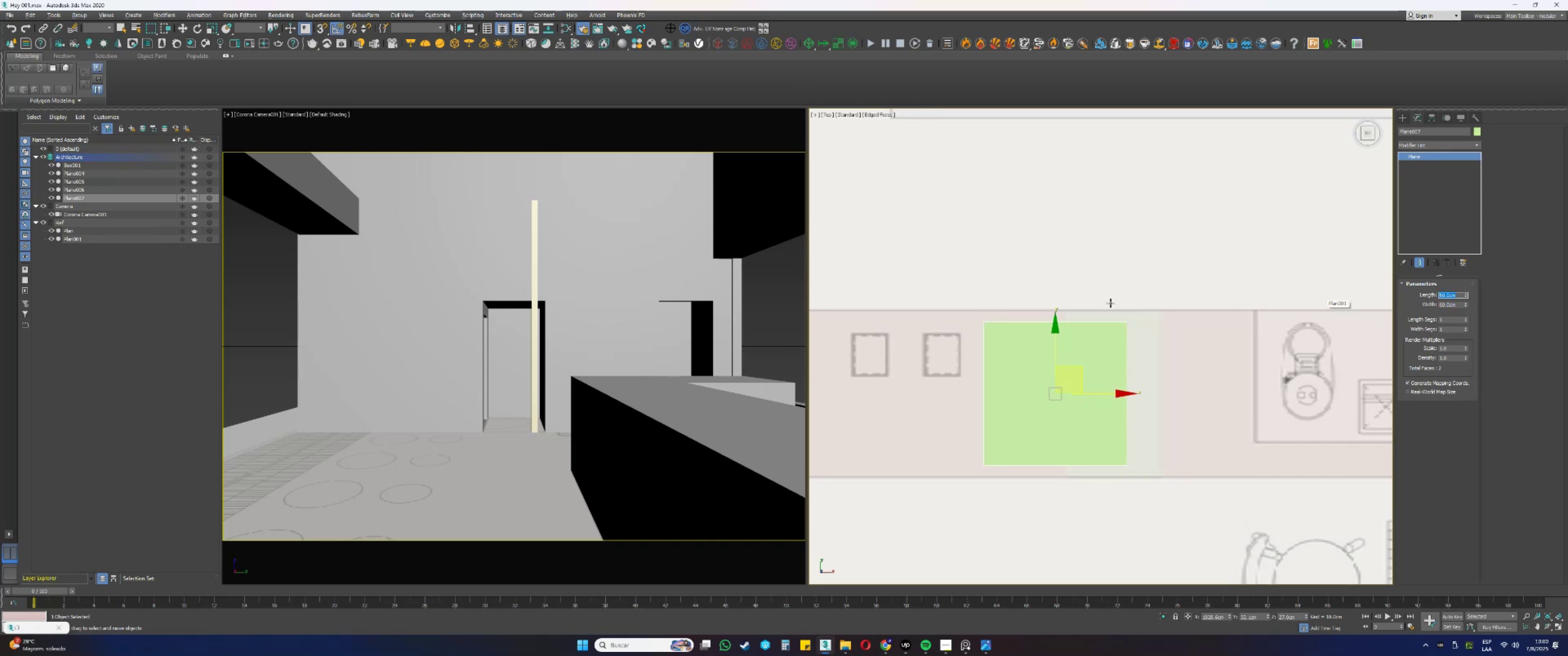 
scroll: coordinate [1104, 301], scroll_direction: down, amount: 4.0
 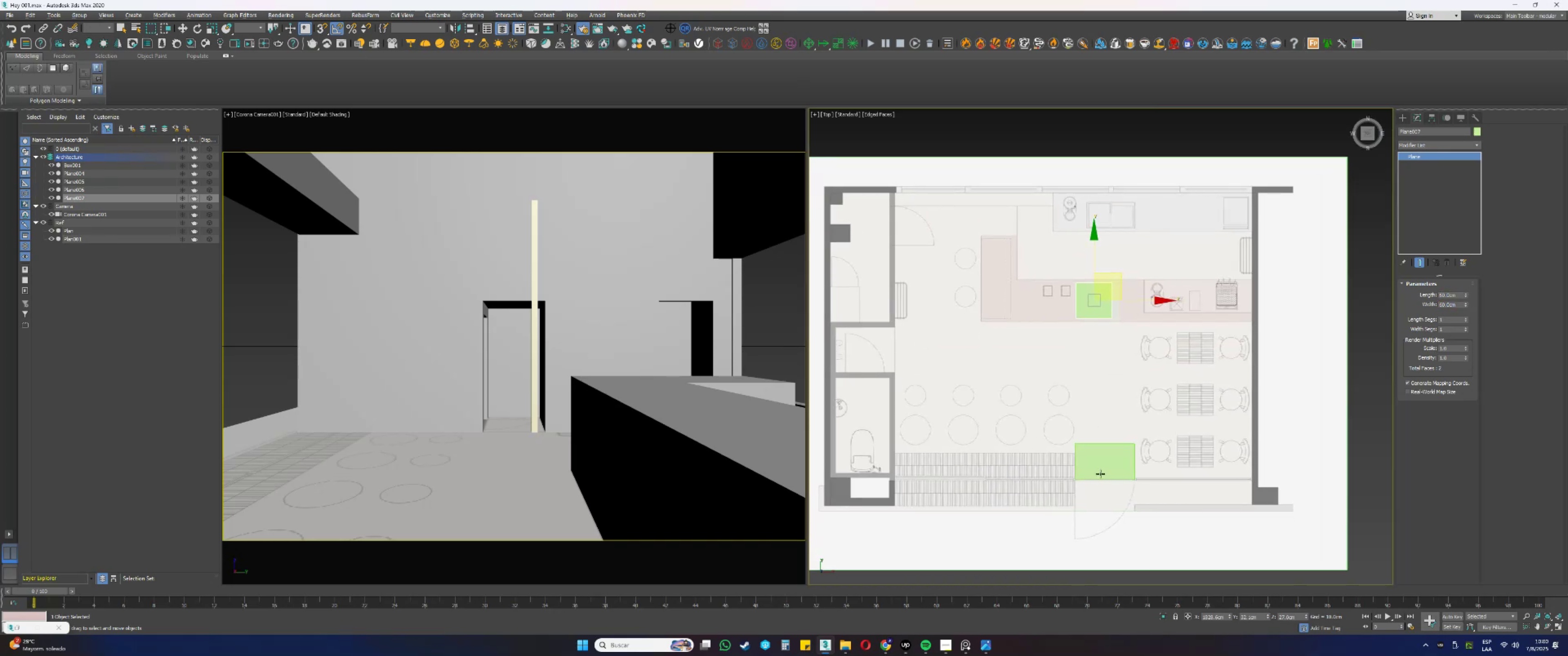 
left_click([1092, 467])
 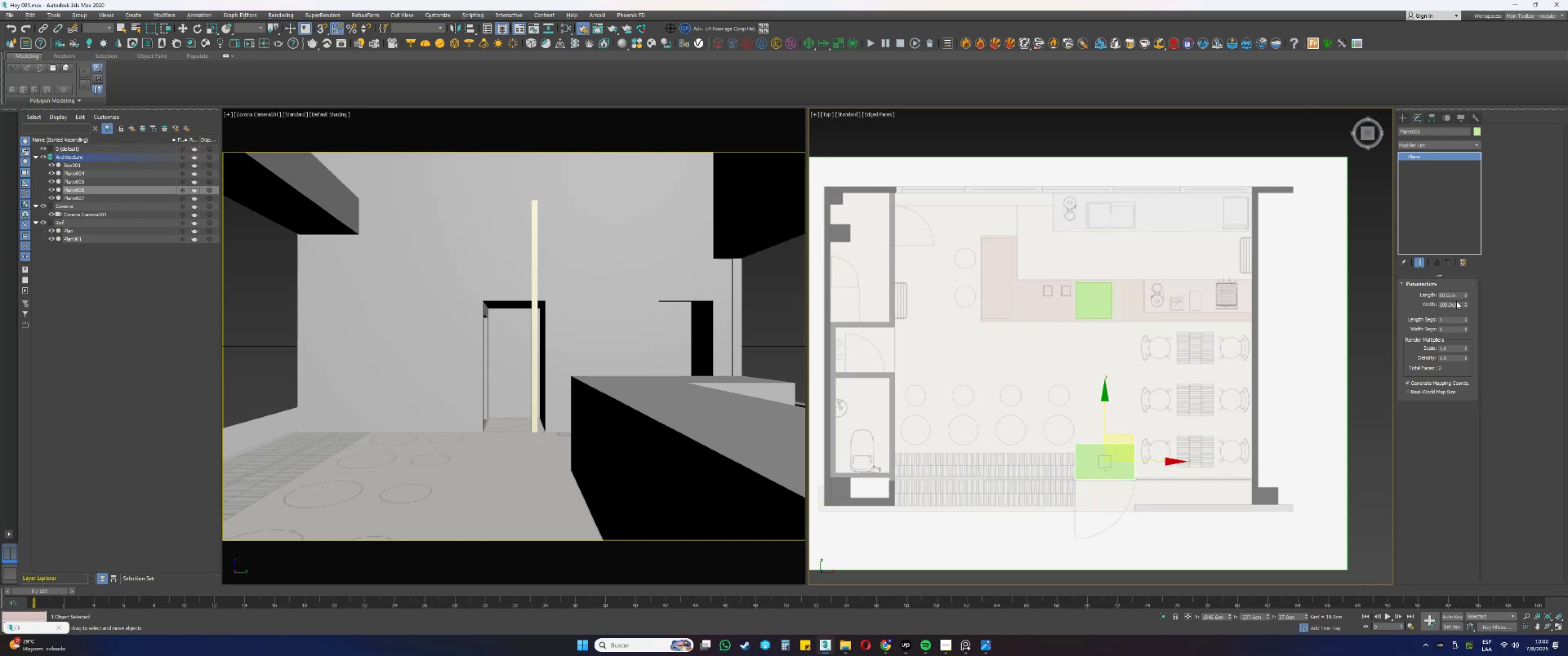 
left_click_drag(start_coordinate=[1460, 306], to_coordinate=[1228, 300])
 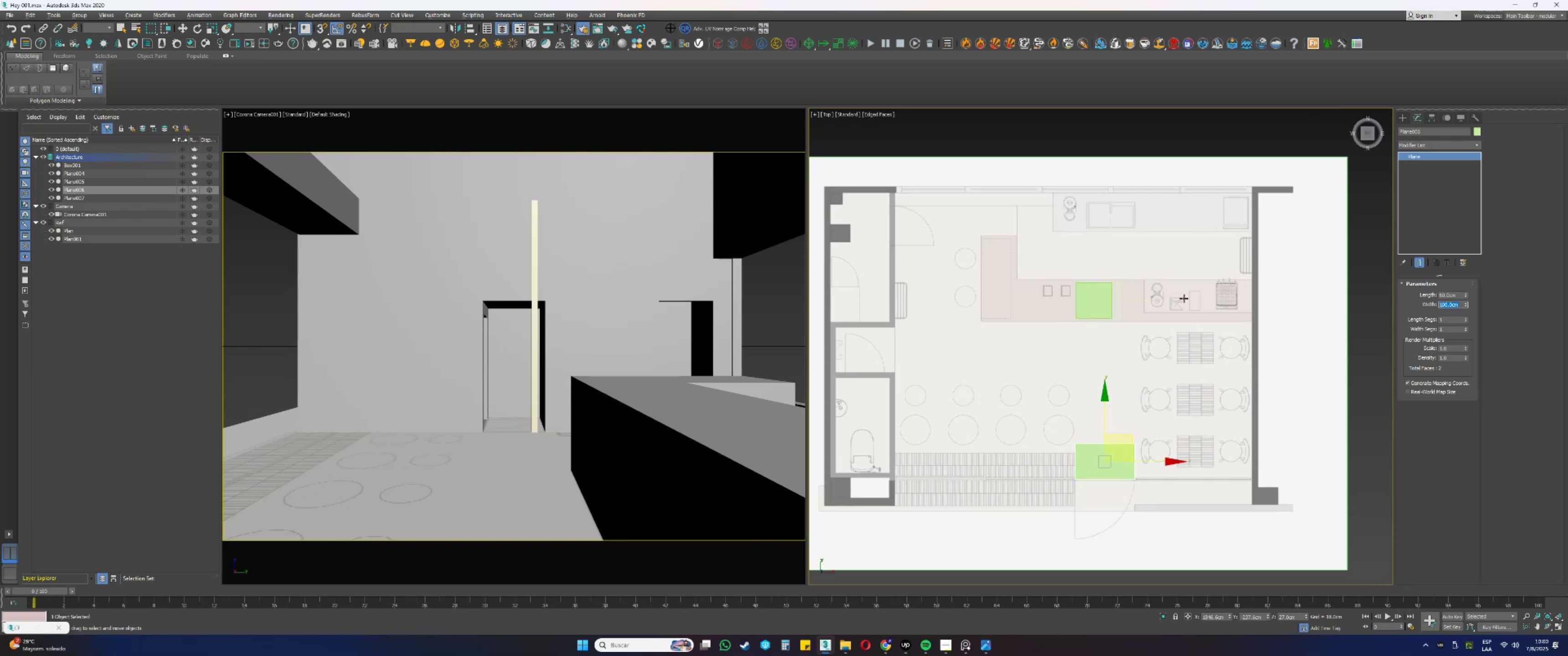 
key(Numpad9)
 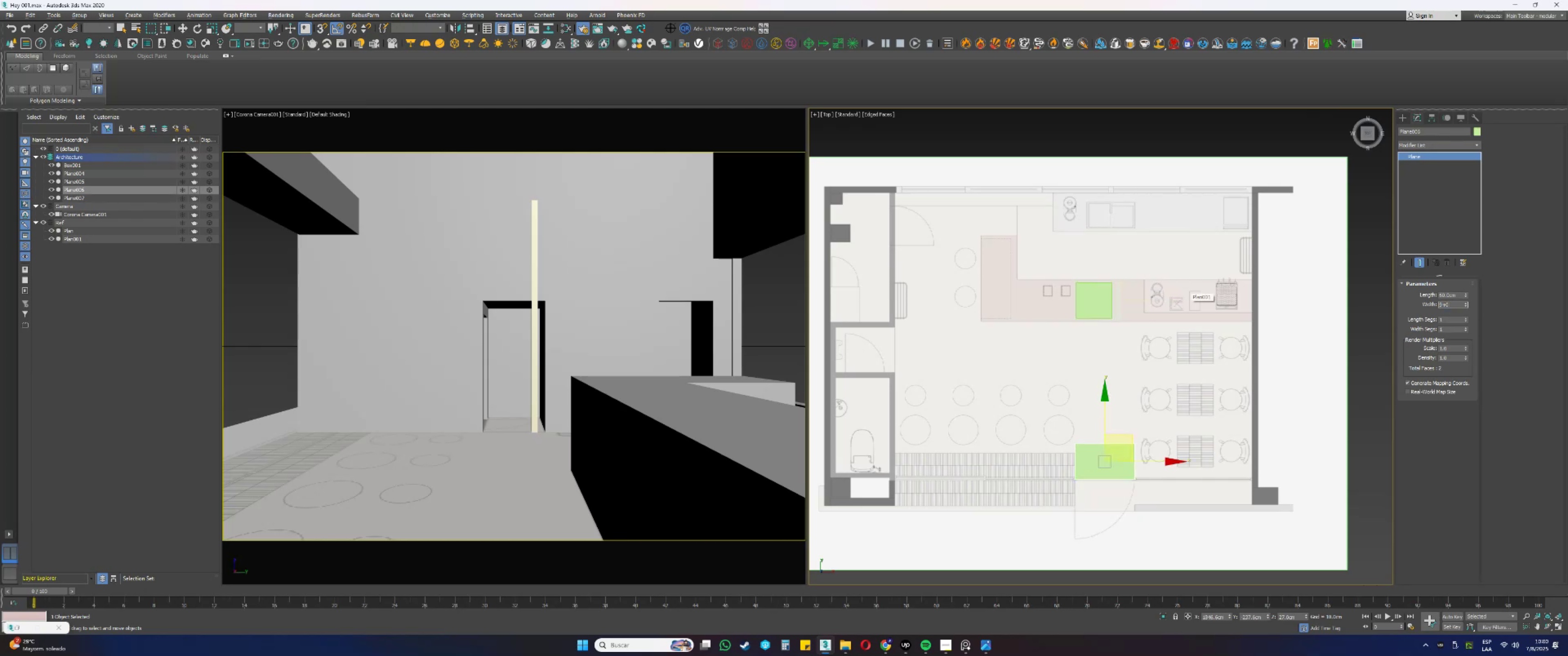 
key(NumpadAdd)
 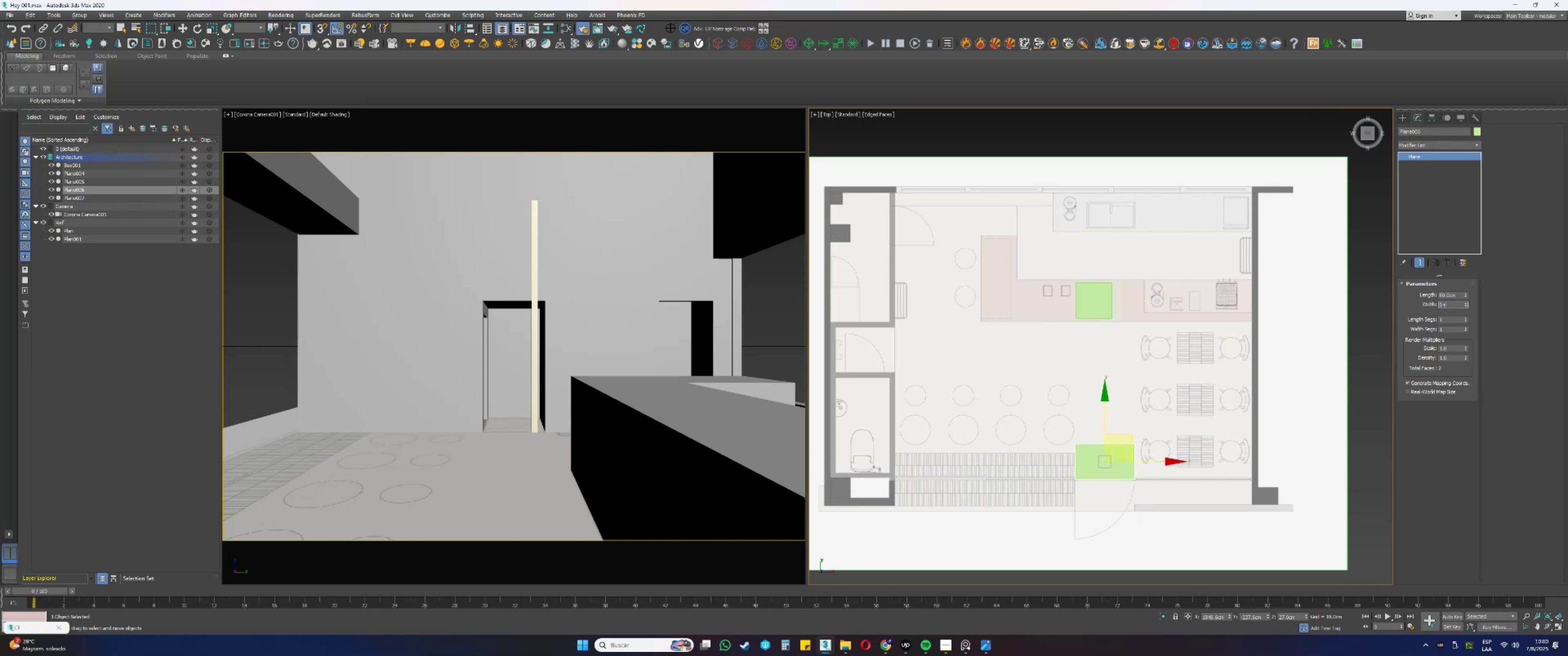 
key(Numpad0)
 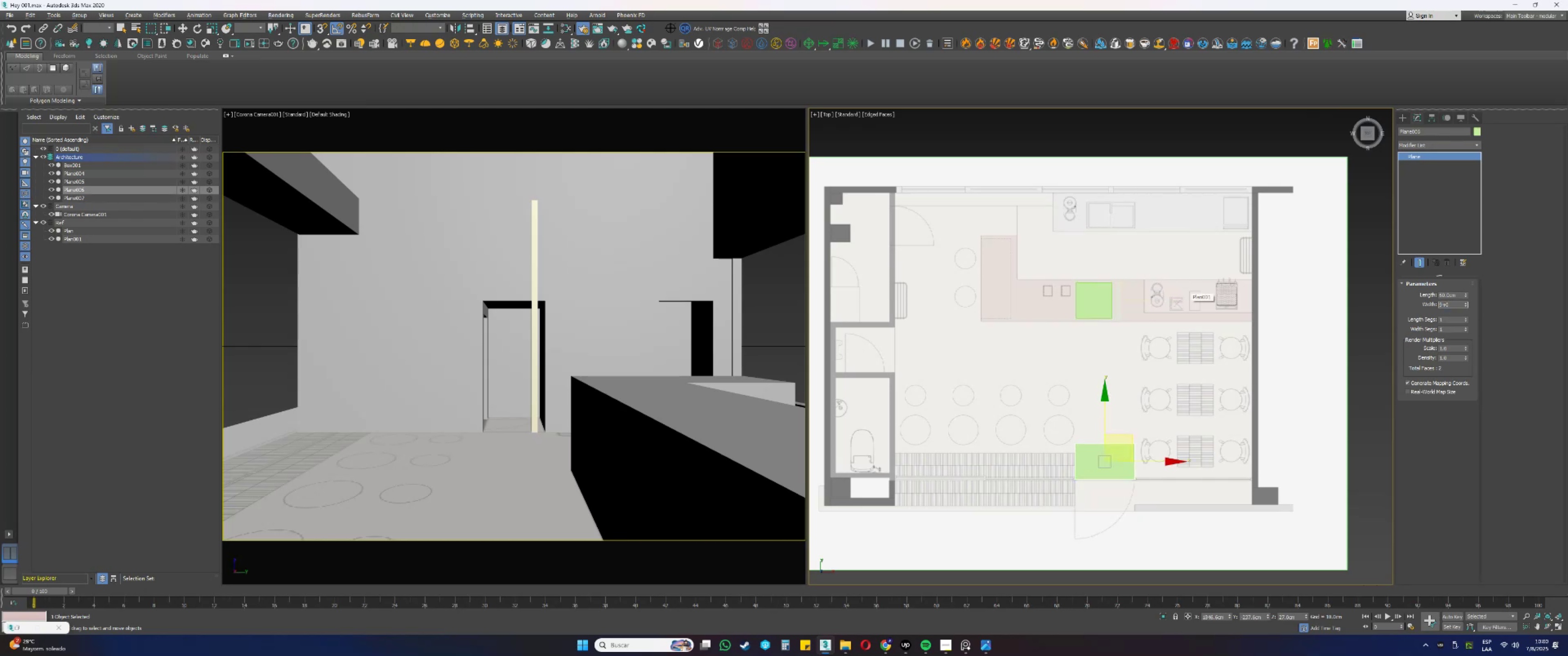 
key(Backspace)
 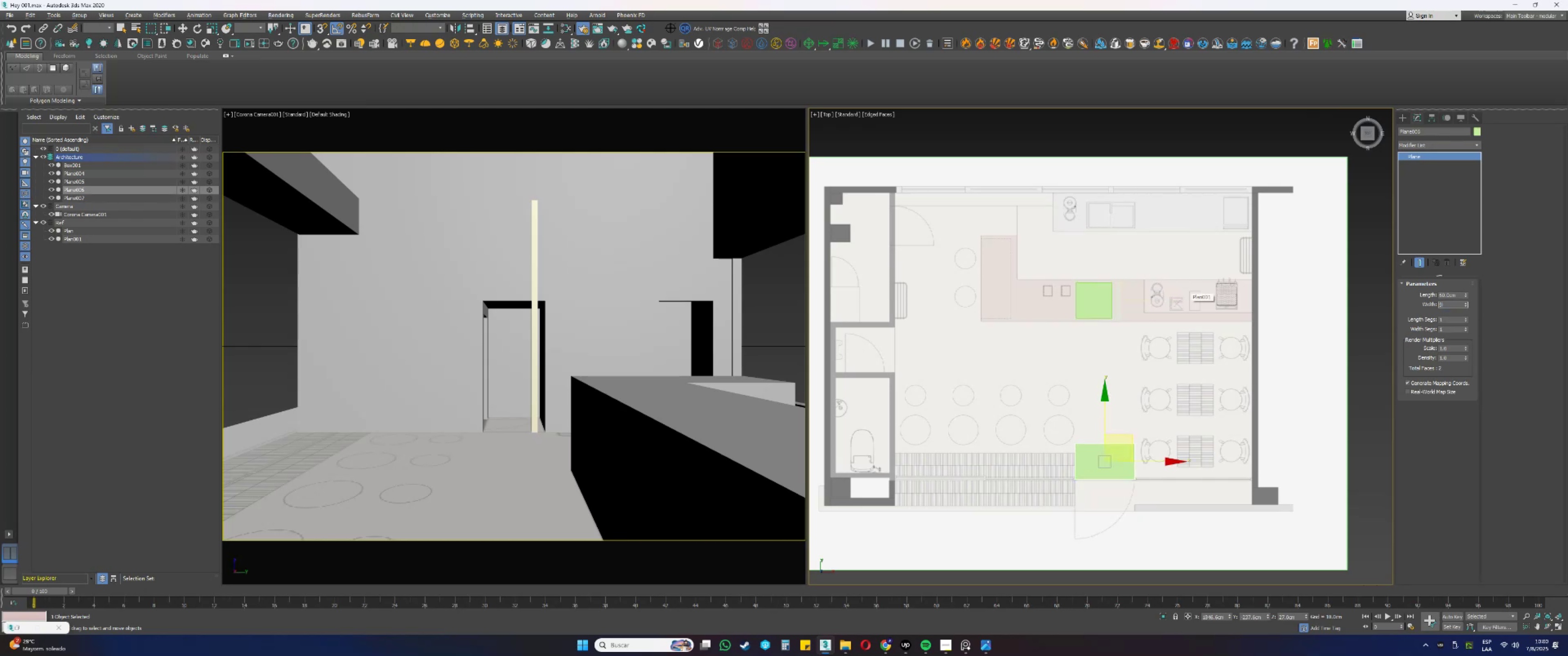 
key(Backspace)
 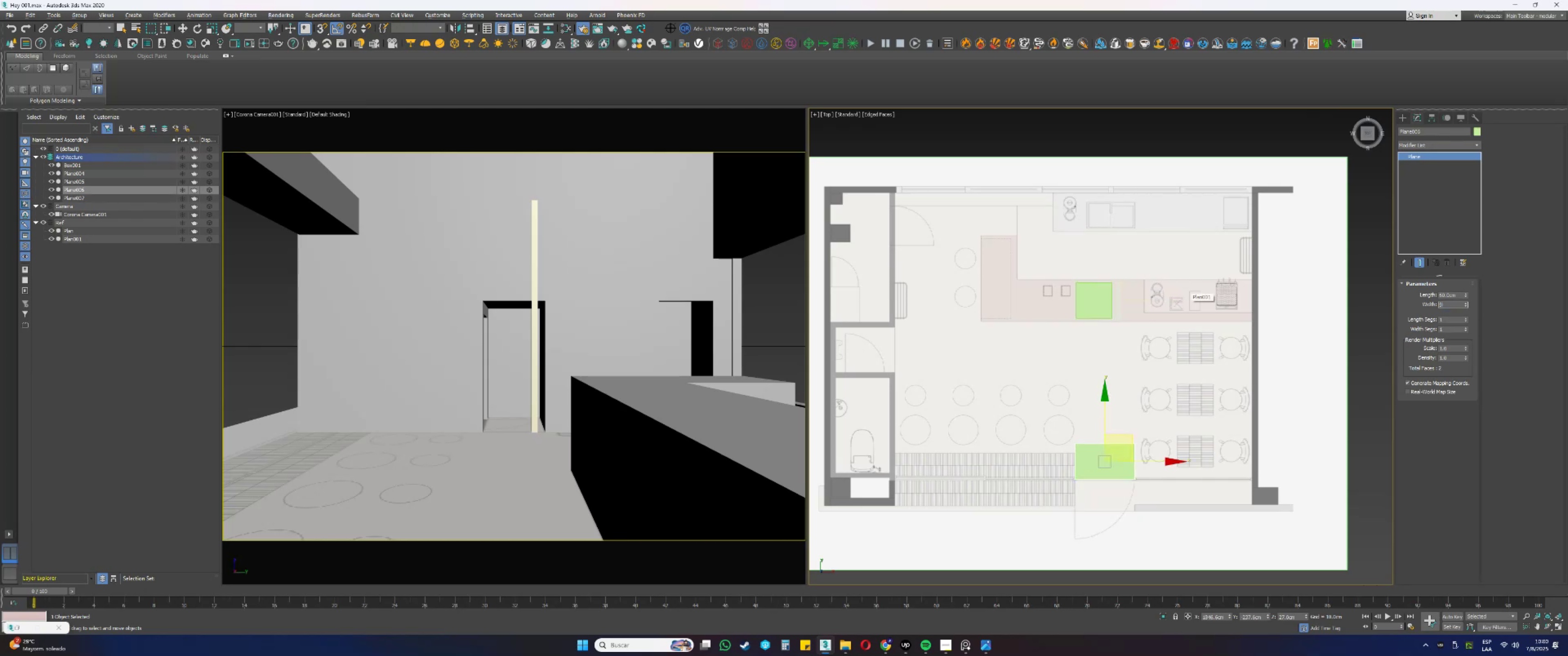 
key(Numpad0)
 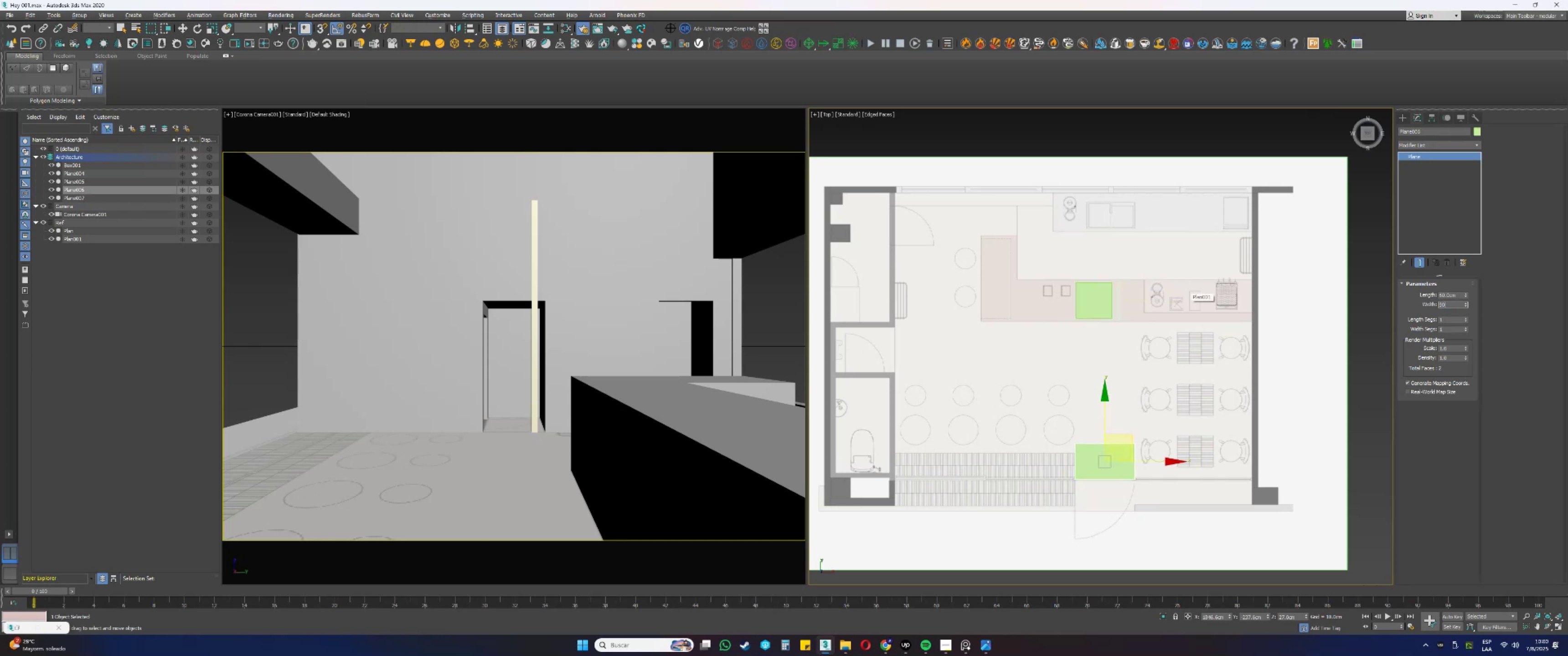 
key(NumpadEnter)
 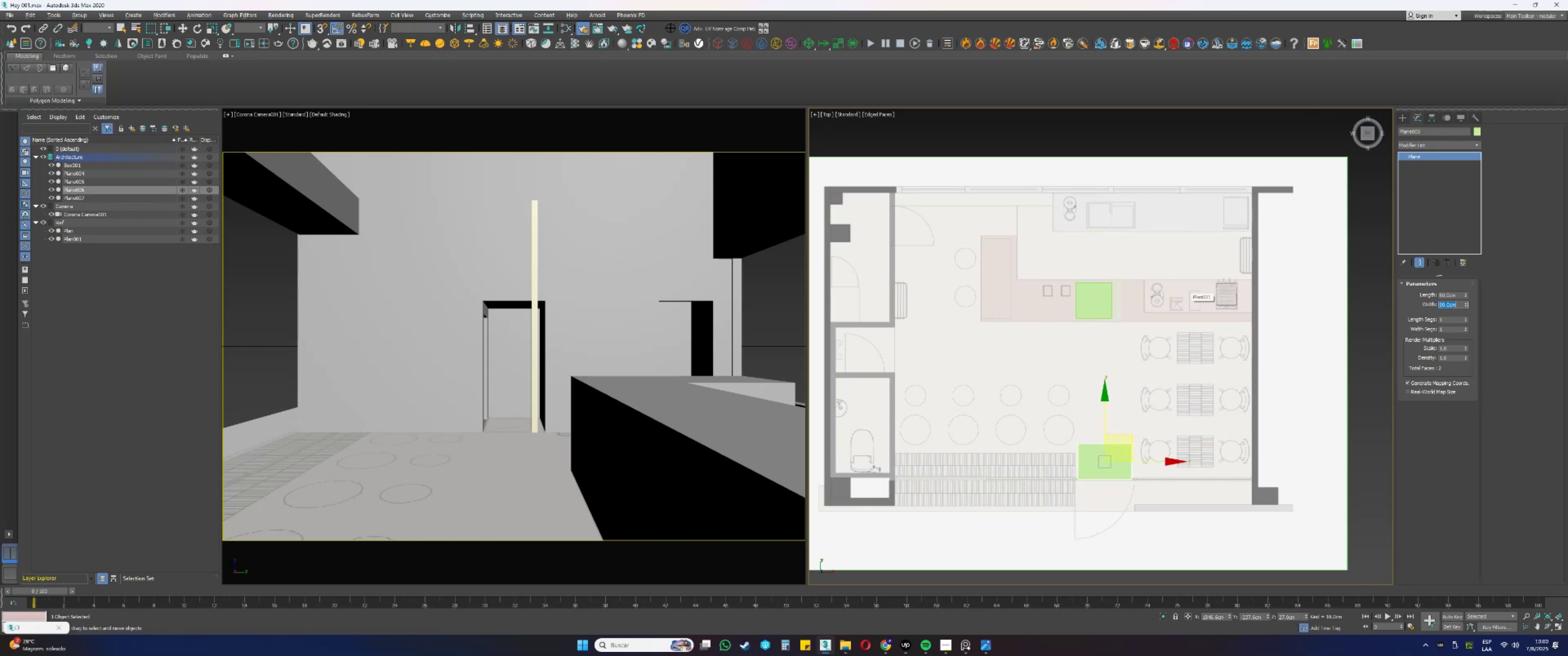 
scroll: coordinate [1033, 497], scroll_direction: up, amount: 4.0
 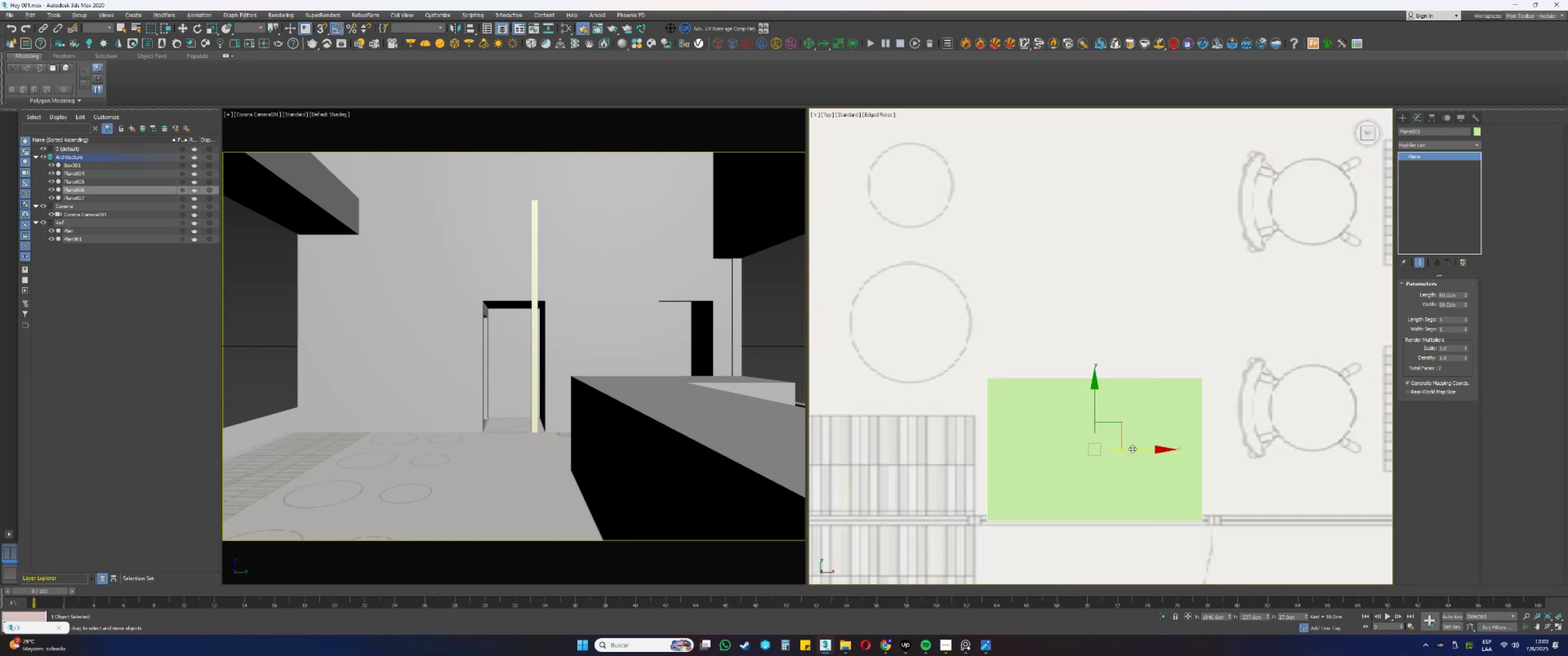 
left_click_drag(start_coordinate=[1134, 449], to_coordinate=[1122, 451])
 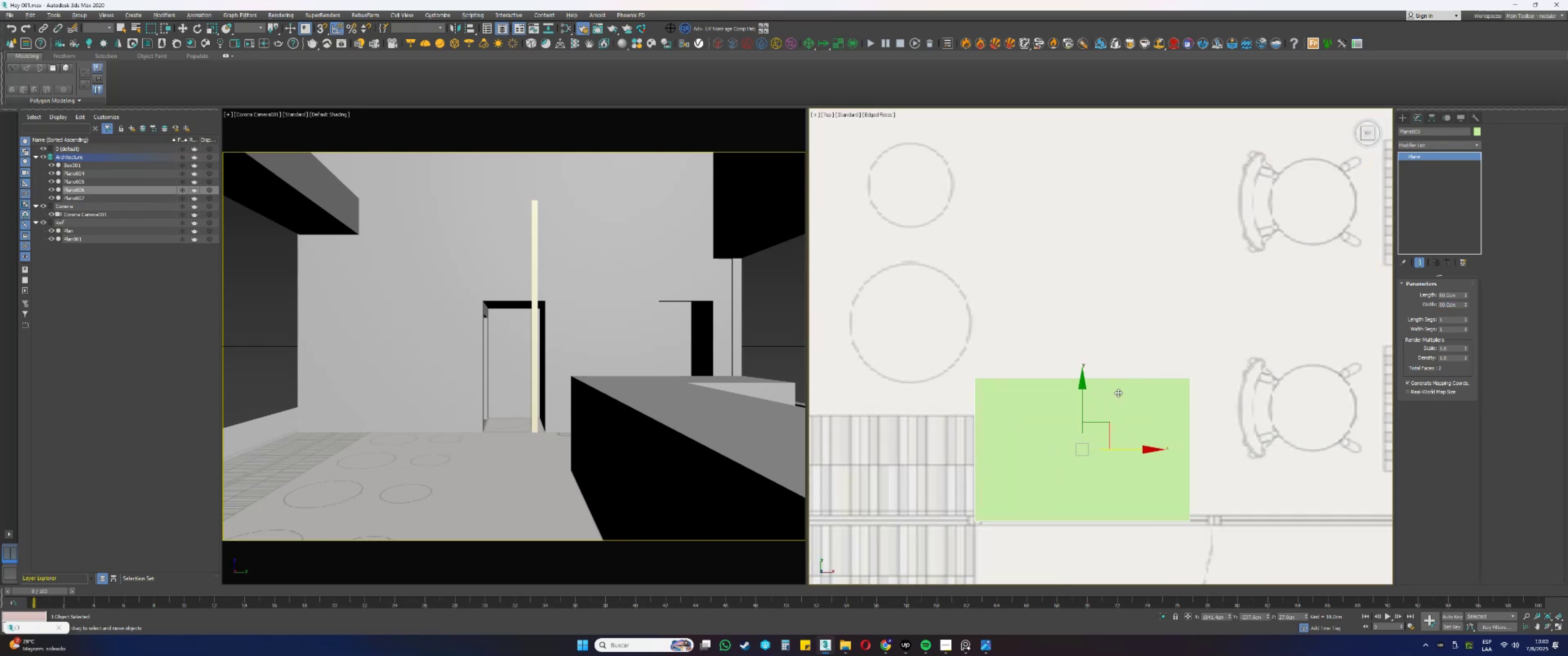 
scroll: coordinate [1112, 359], scroll_direction: down, amount: 3.0
 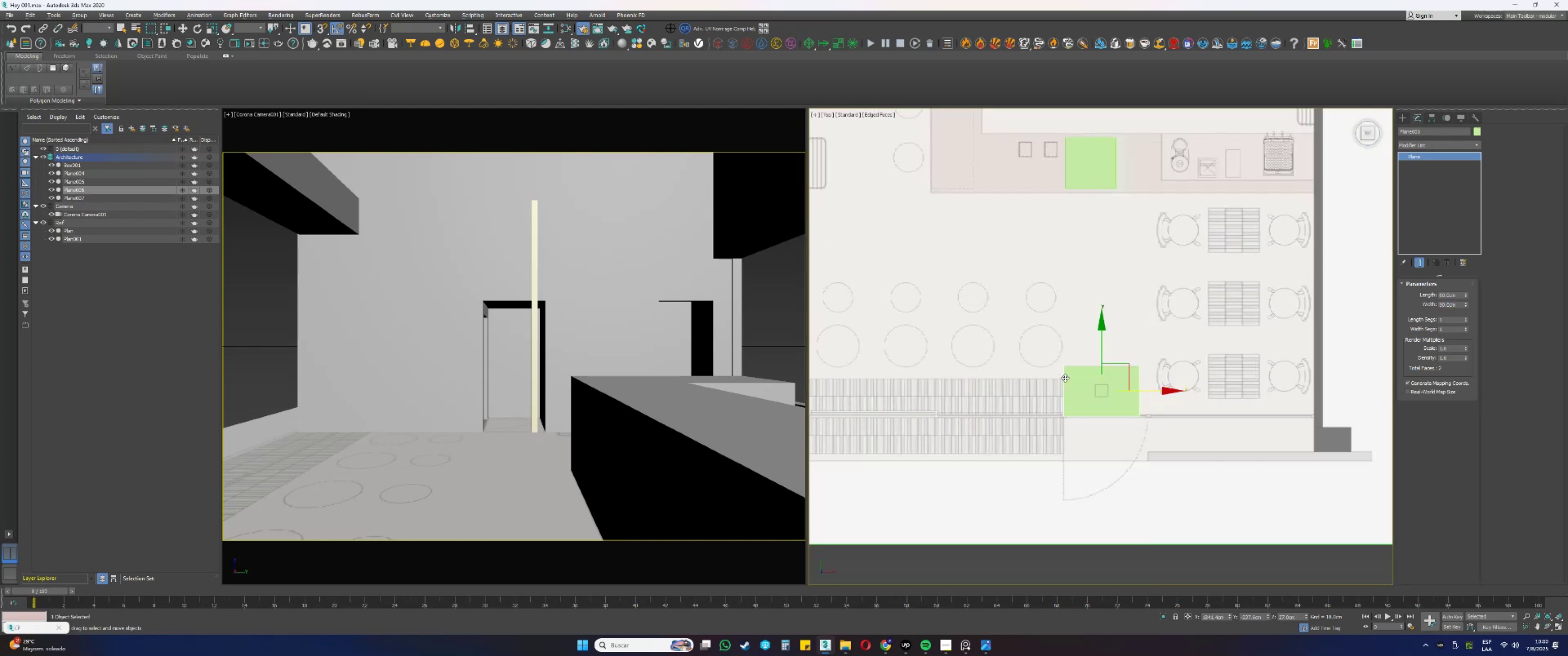 
left_click([1038, 372])
 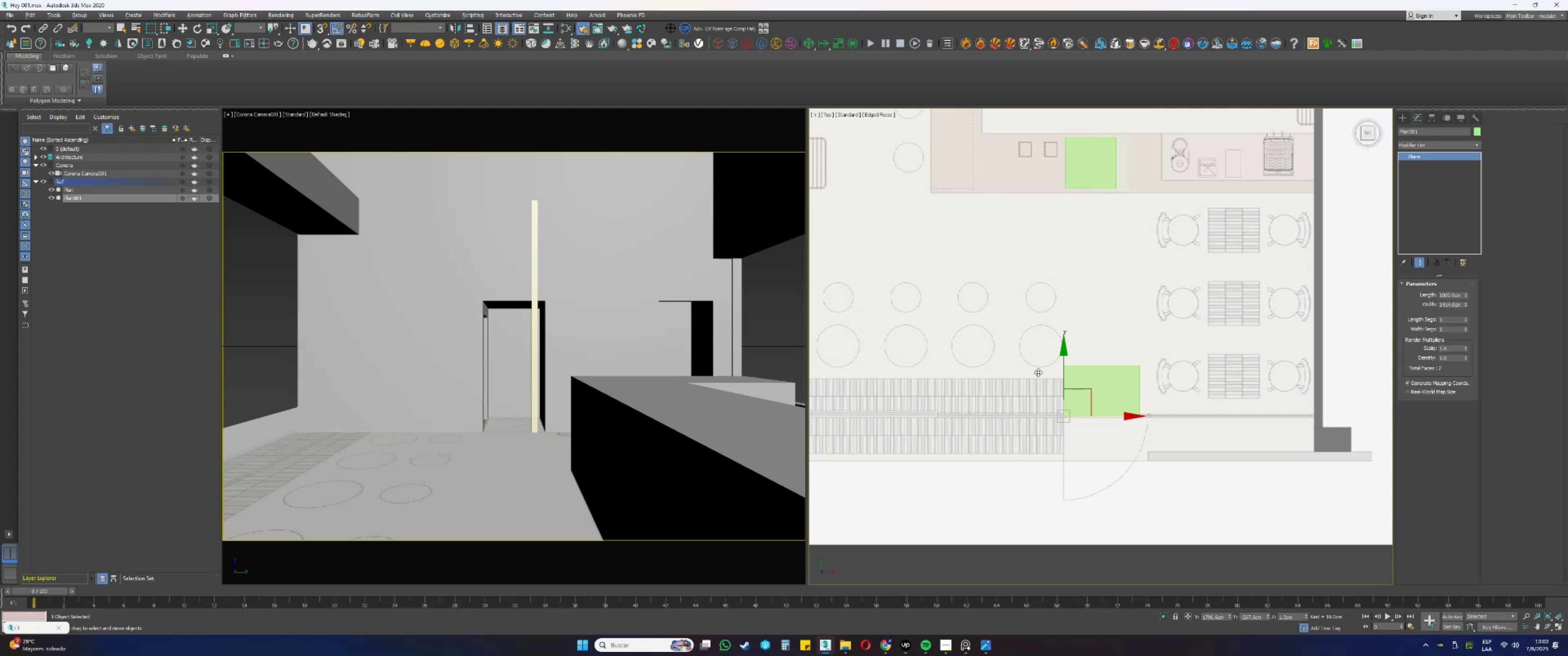 
scroll: coordinate [1063, 435], scroll_direction: up, amount: 2.0
 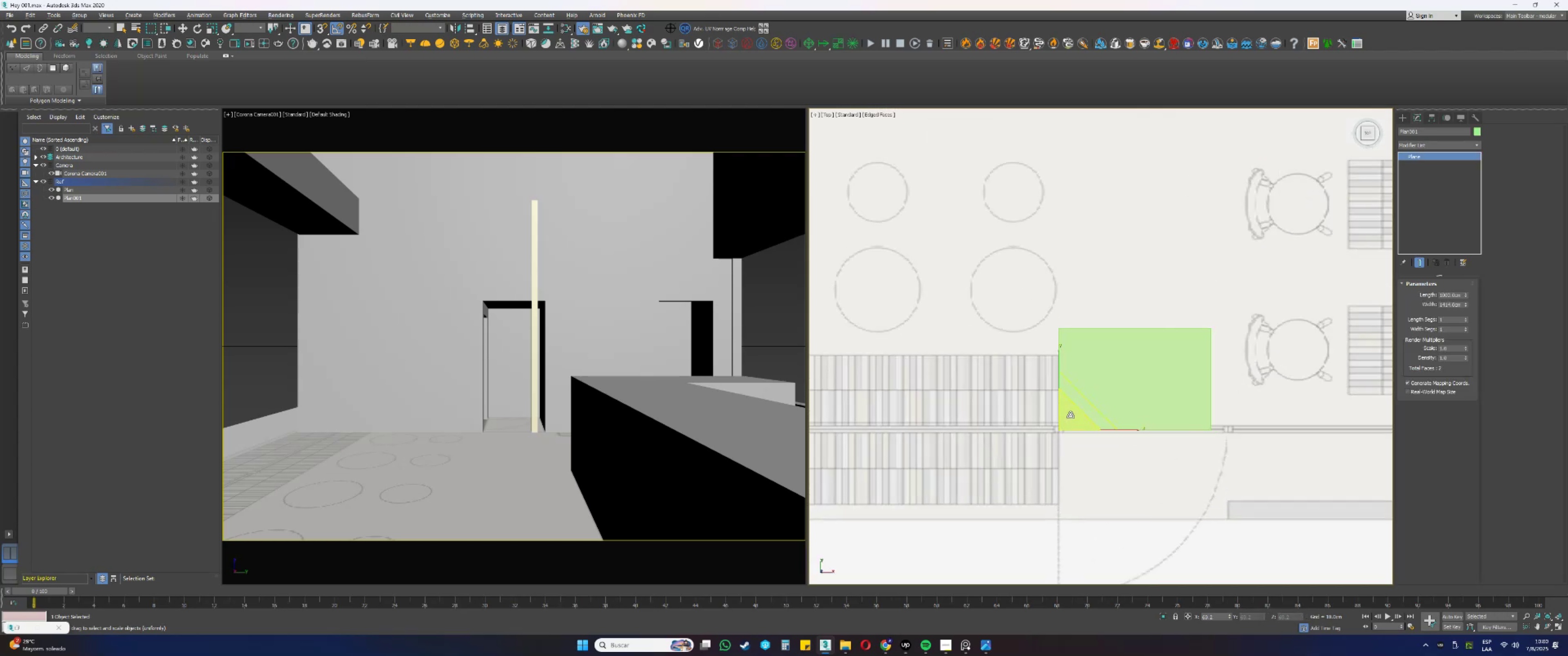 
left_click_drag(start_coordinate=[1069, 416], to_coordinate=[1070, 421])
 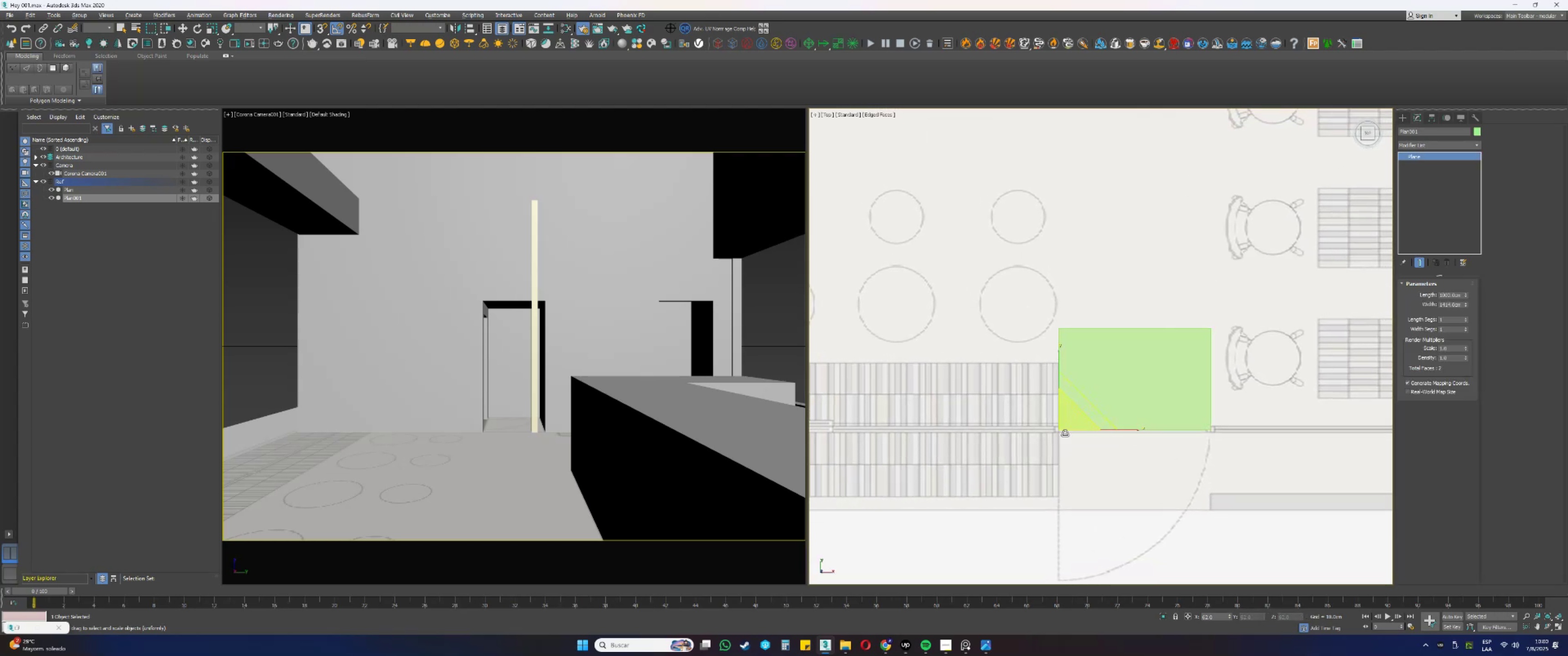 
scroll: coordinate [1063, 448], scroll_direction: down, amount: 2.0
 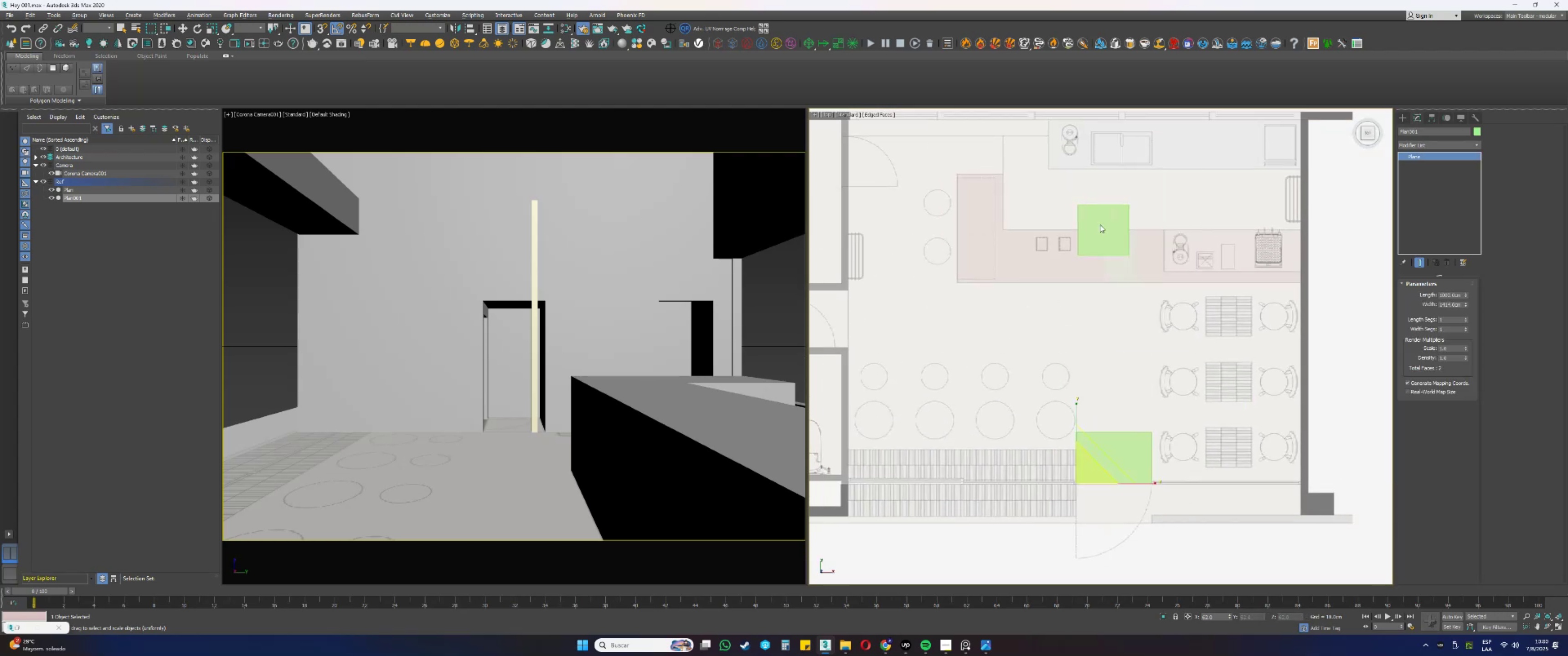 
double_click([1099, 231])
 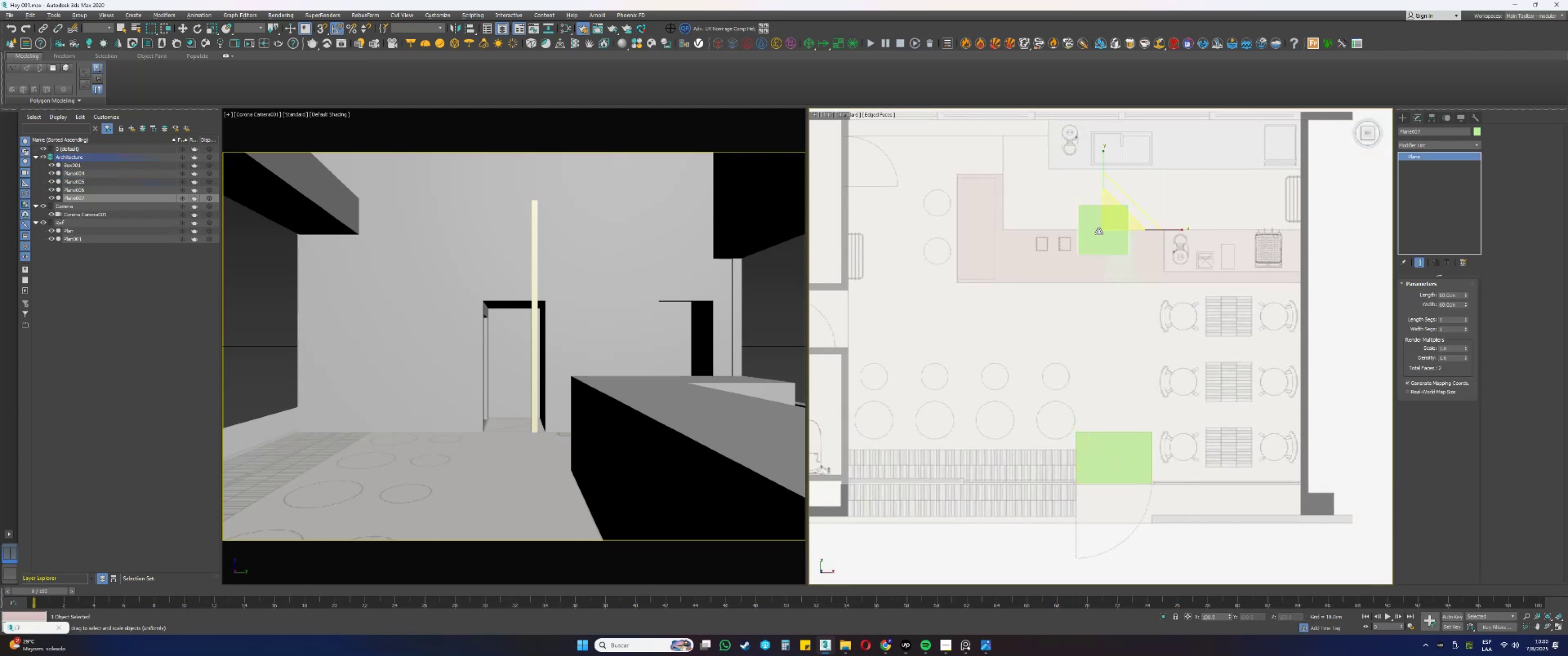 
scroll: coordinate [1099, 231], scroll_direction: up, amount: 2.0
 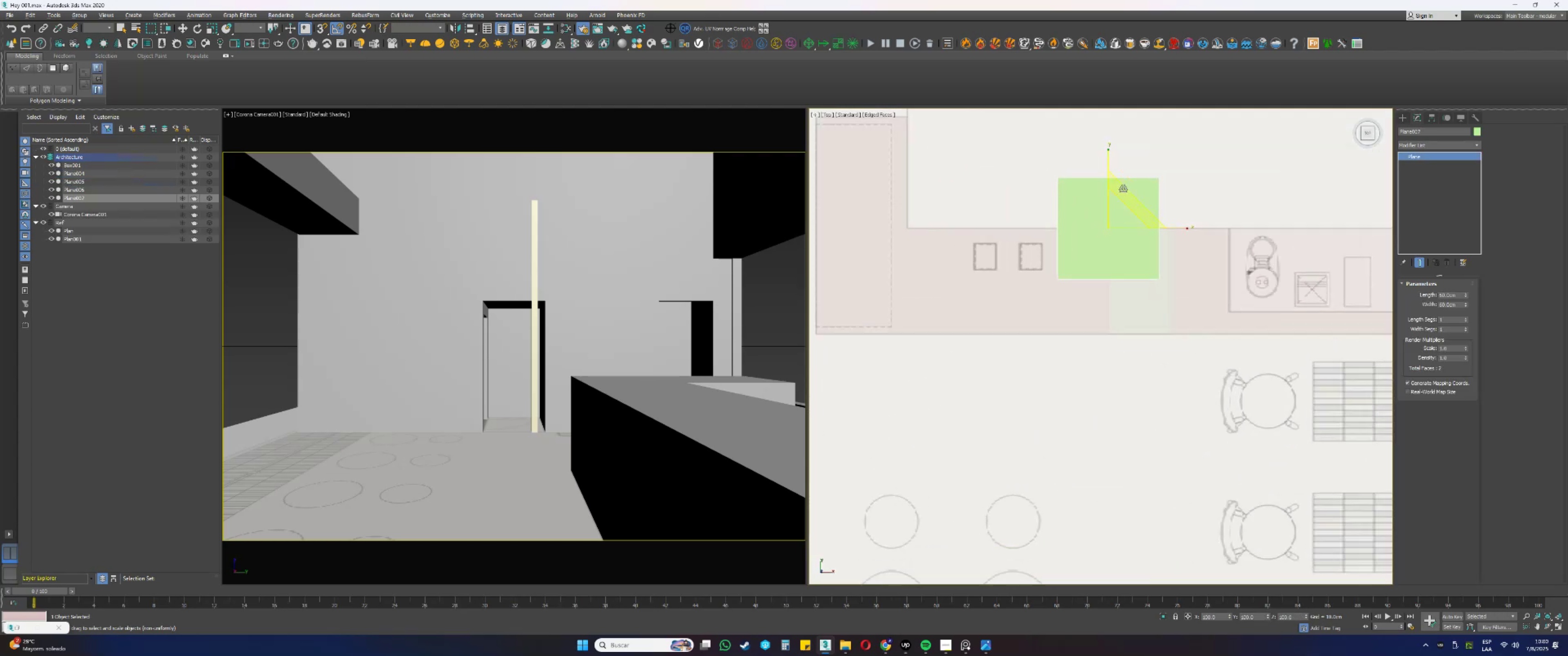 
key(W)
 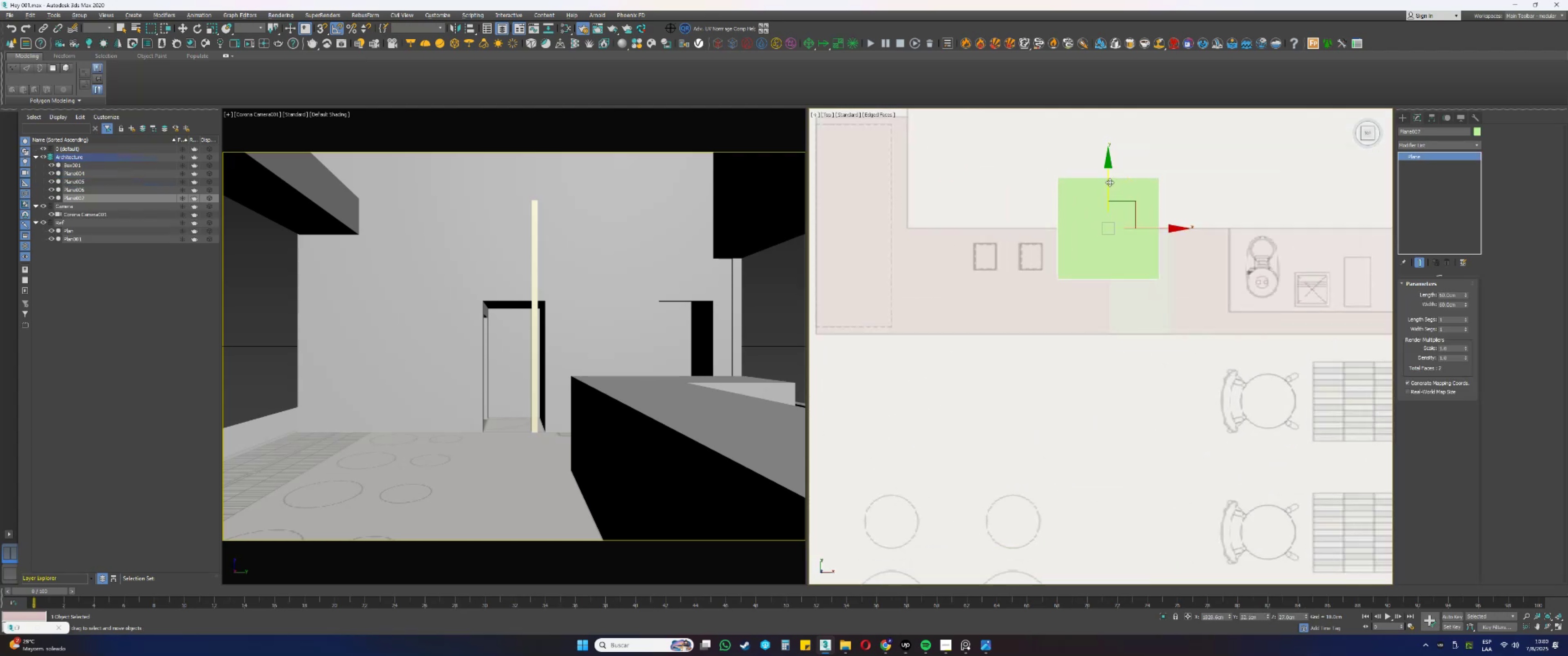 
left_click_drag(start_coordinate=[1109, 182], to_coordinate=[1119, 235])
 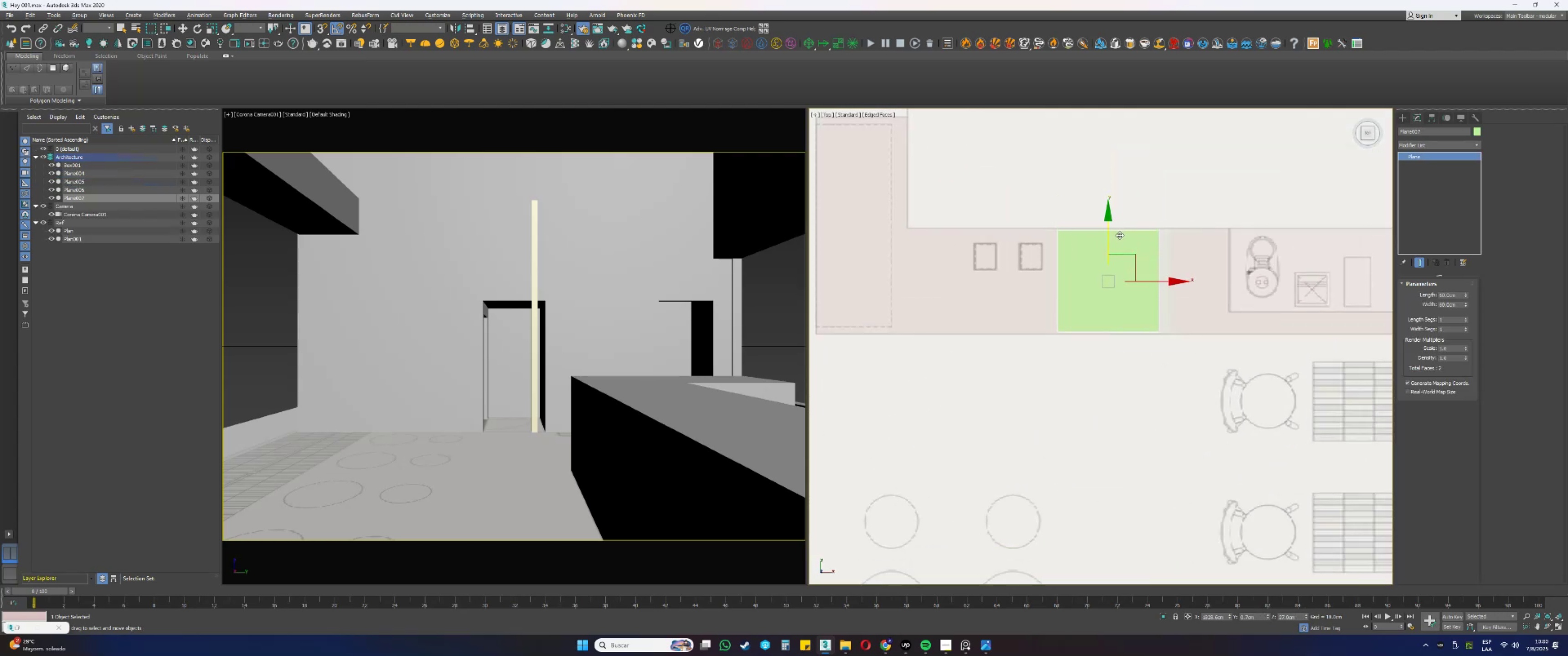 
scroll: coordinate [1105, 253], scroll_direction: up, amount: 2.0
 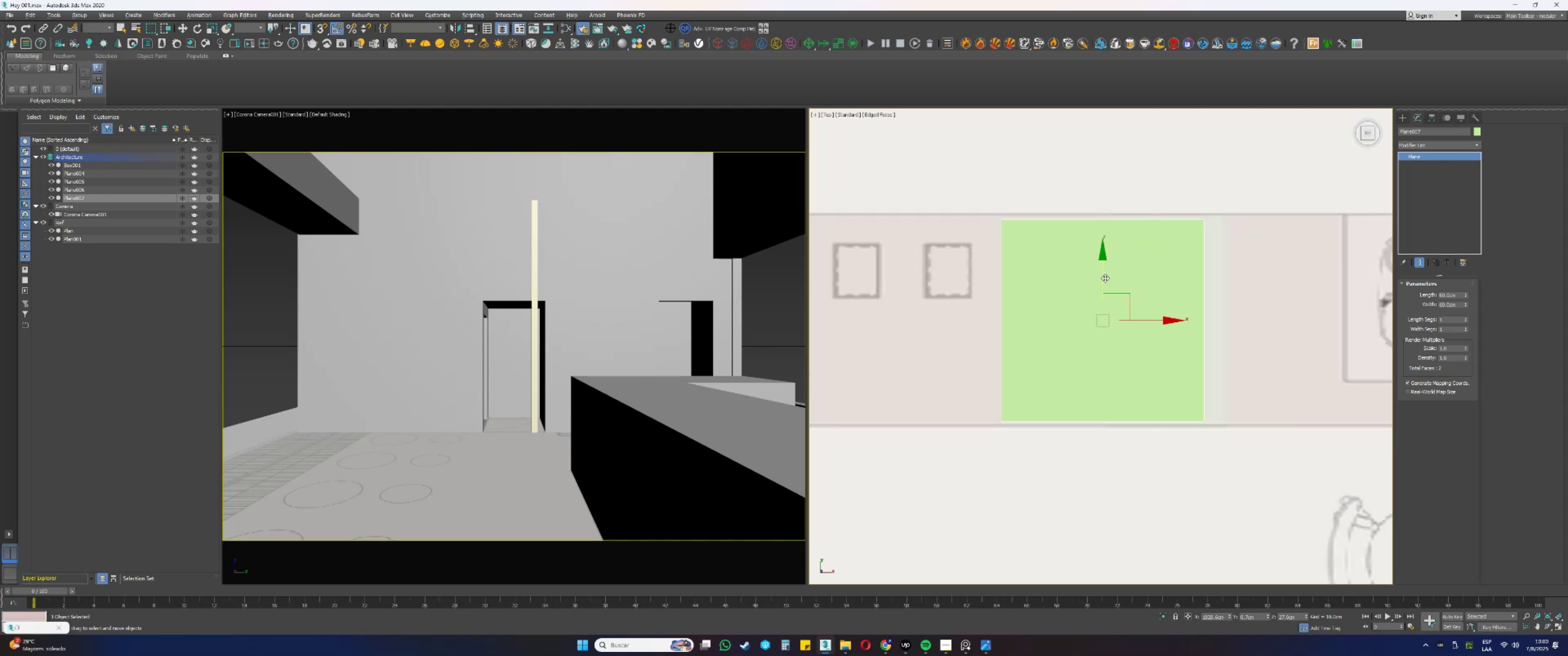 
left_click_drag(start_coordinate=[1104, 277], to_coordinate=[1100, 275])
 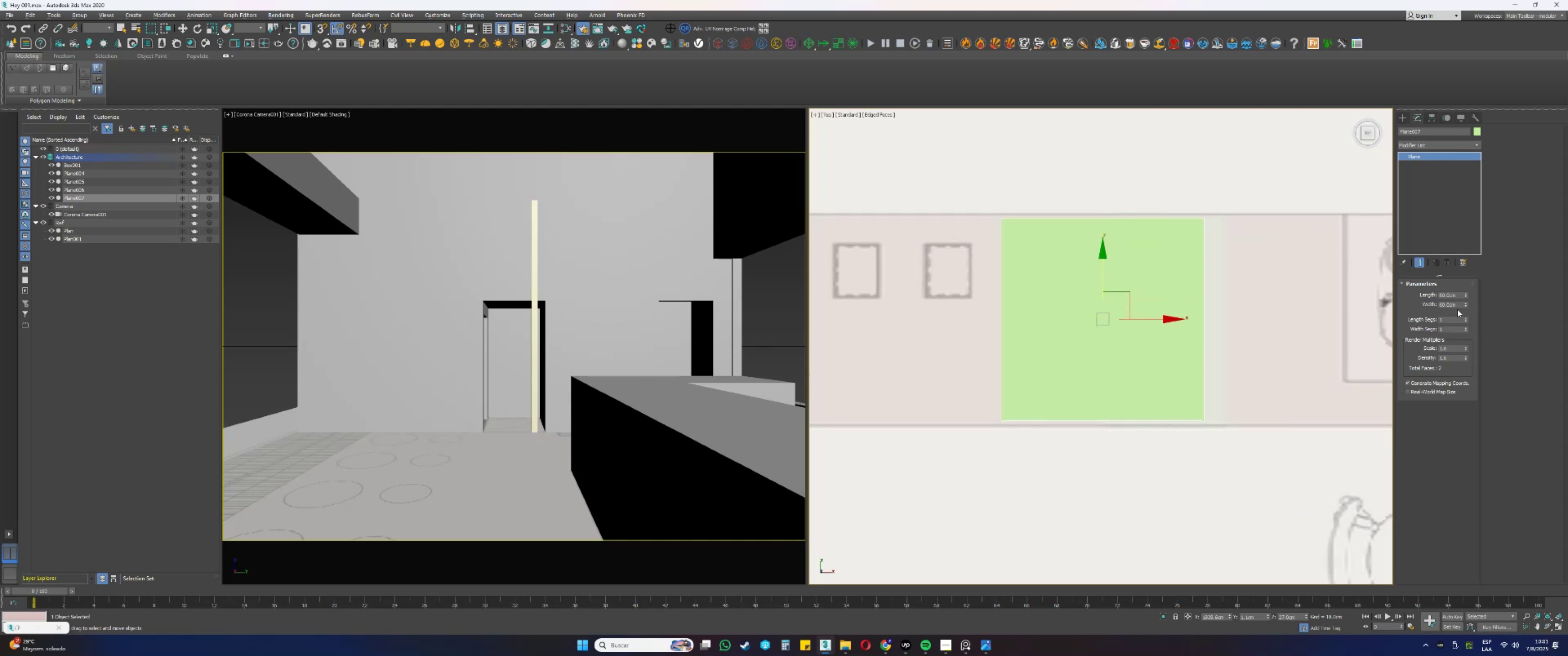 
left_click_drag(start_coordinate=[1457, 306], to_coordinate=[1380, 311])
 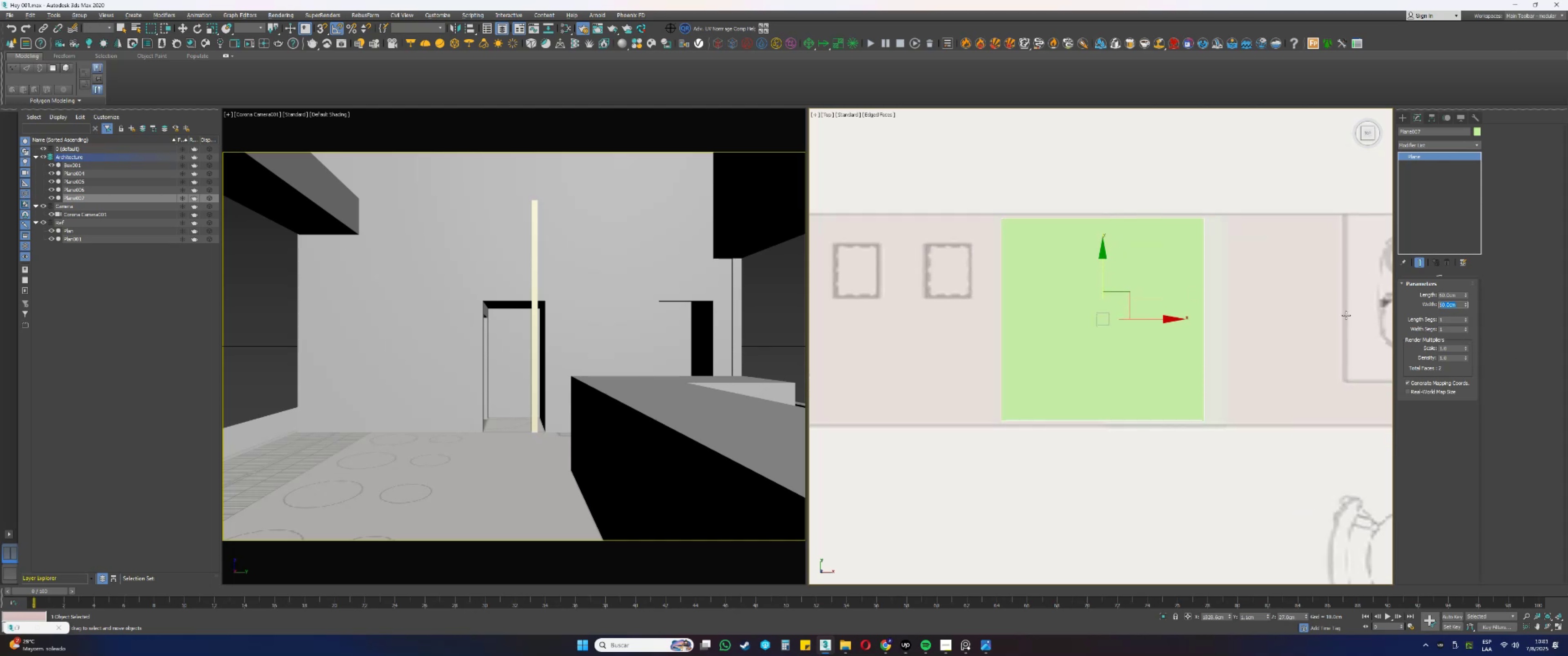 
key(Numpad6)
 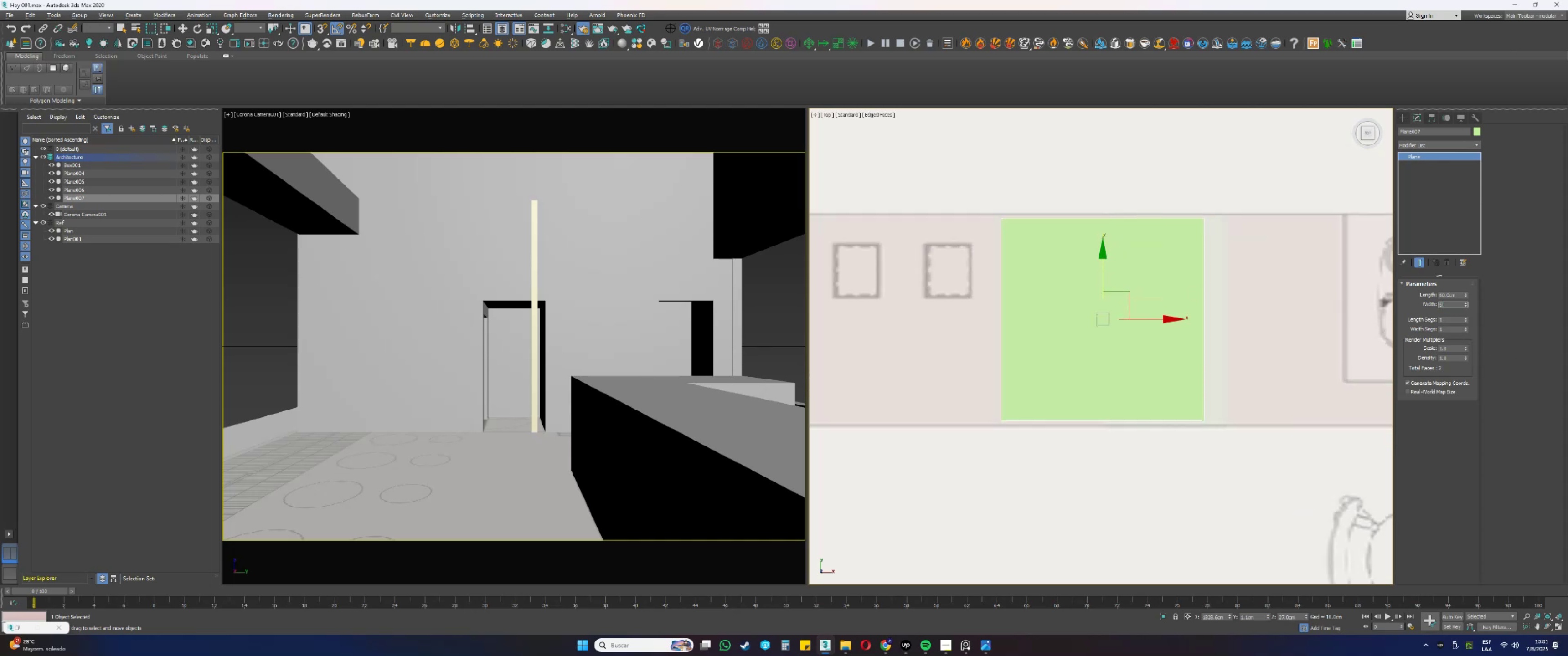 
key(Numpad5)
 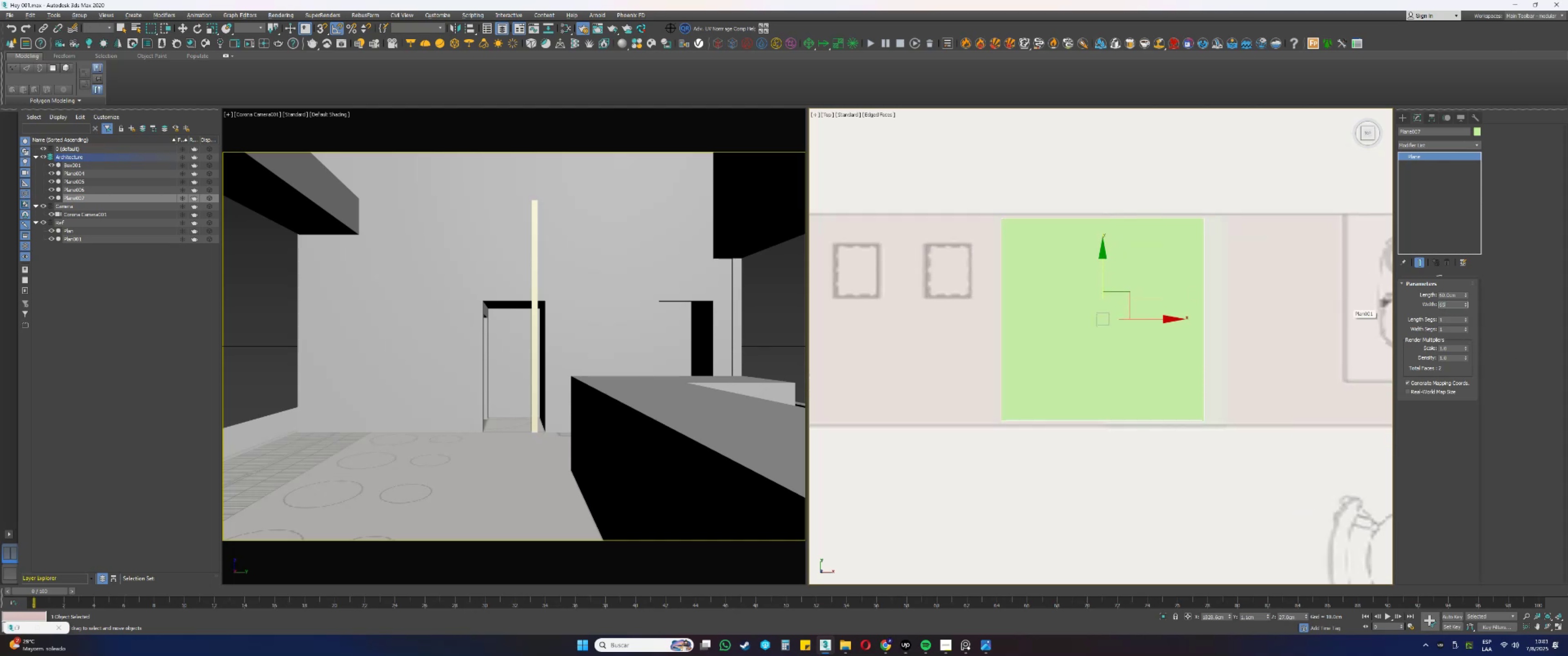 
key(NumpadEnter)
 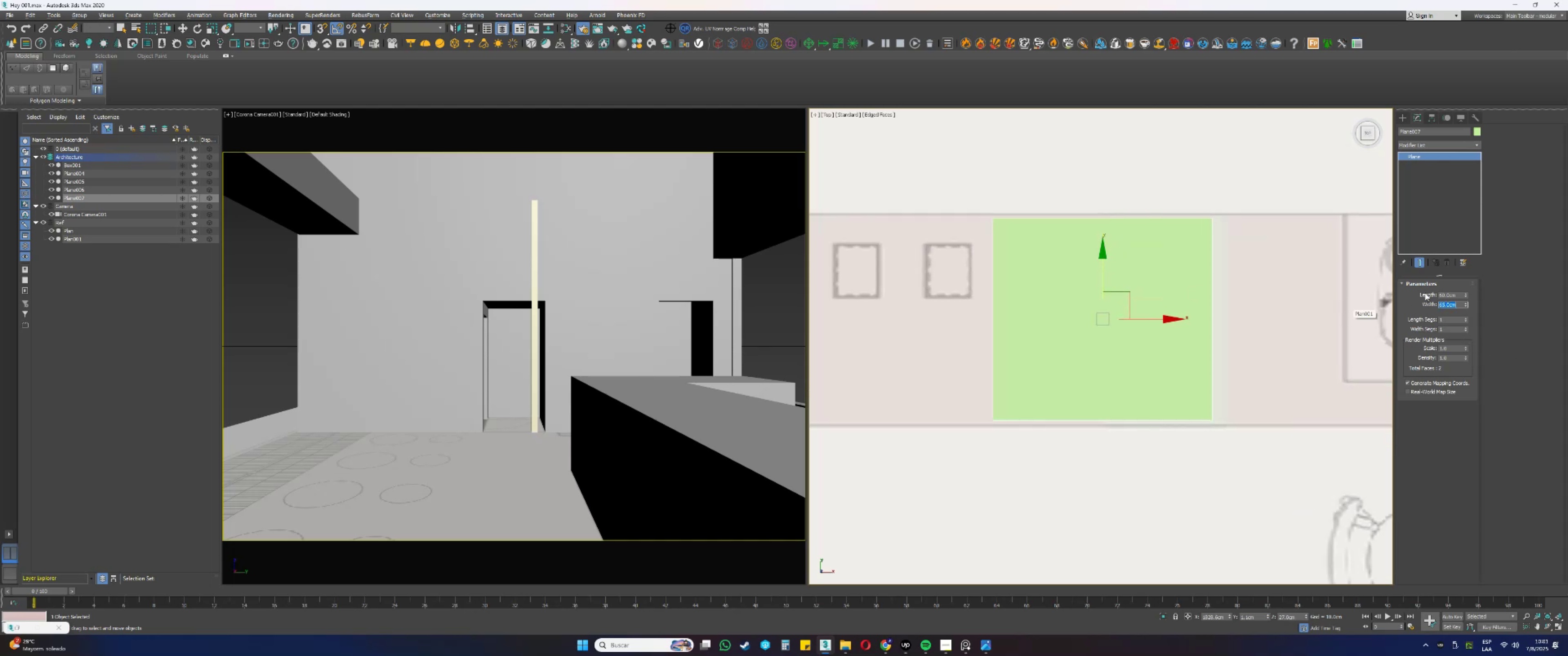 
double_click([1448, 297])
 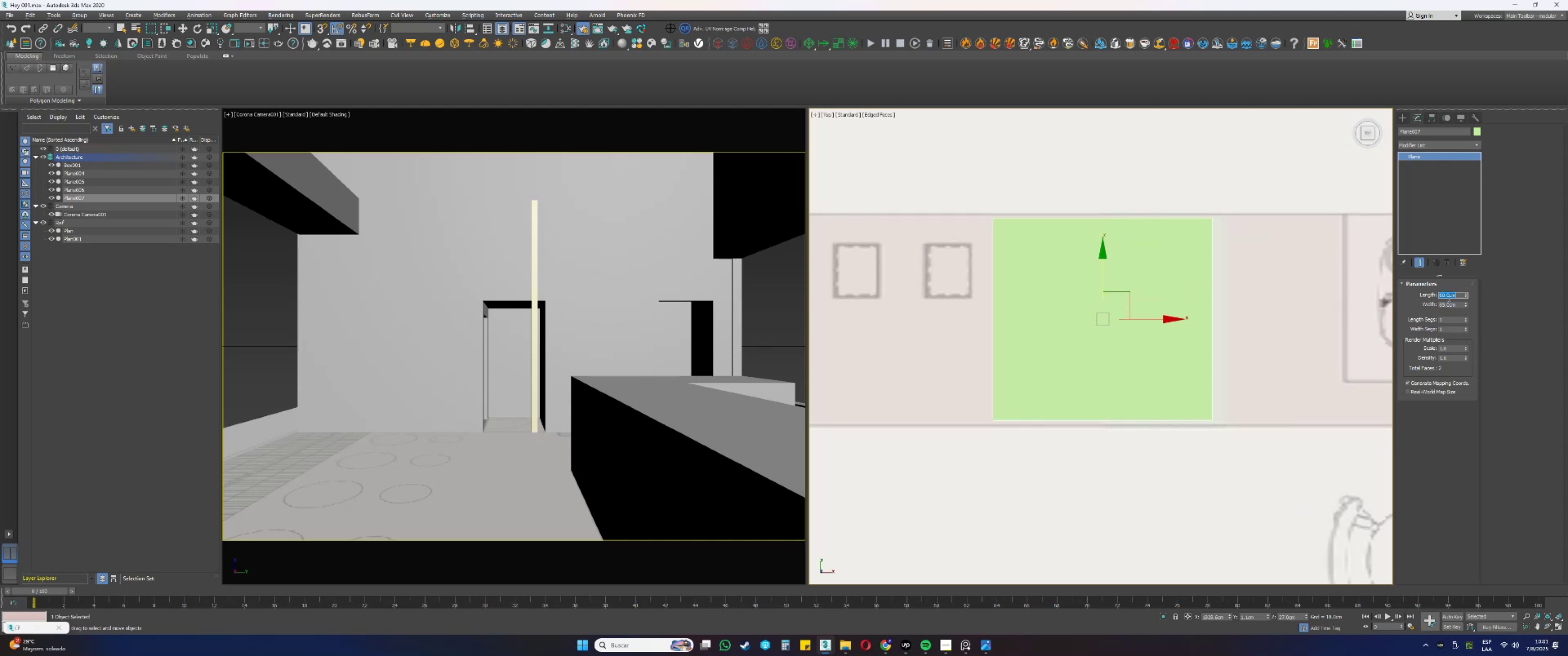 
key(Numpad6)
 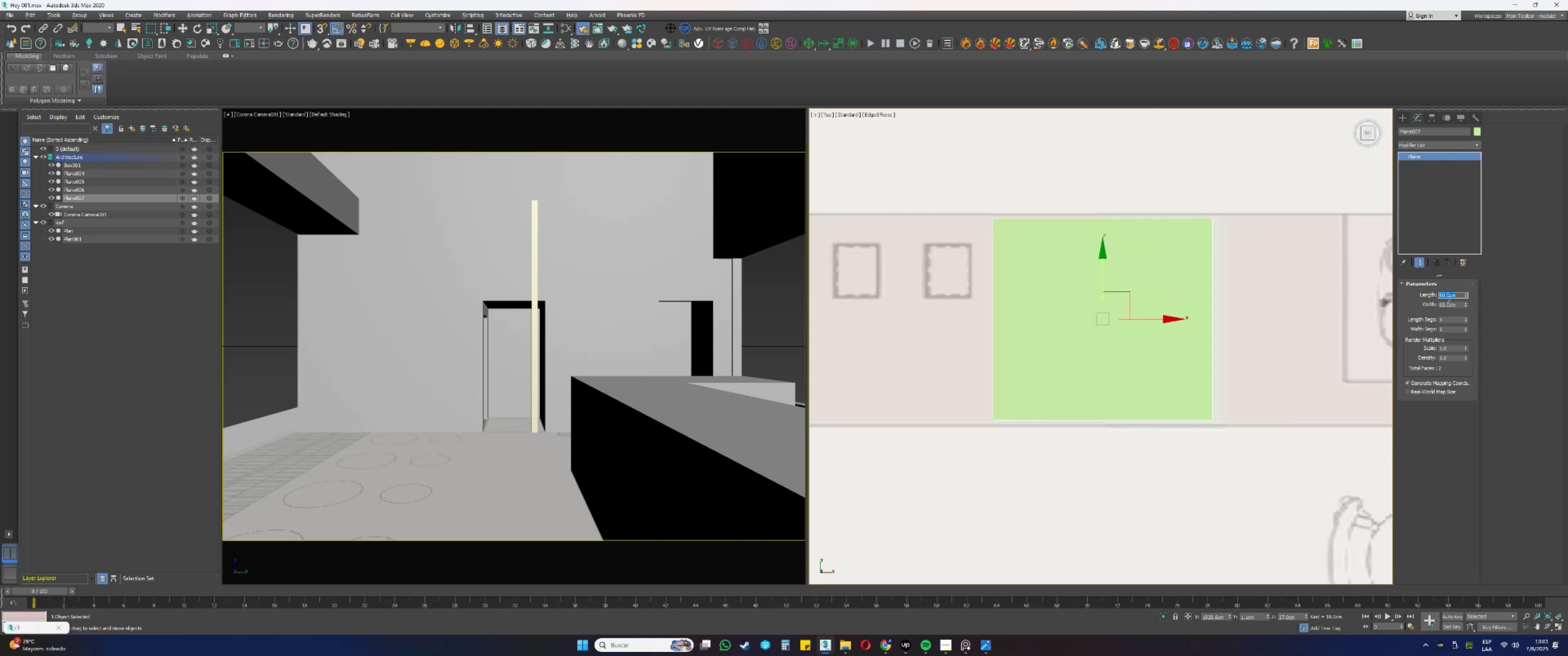 
key(Numpad5)
 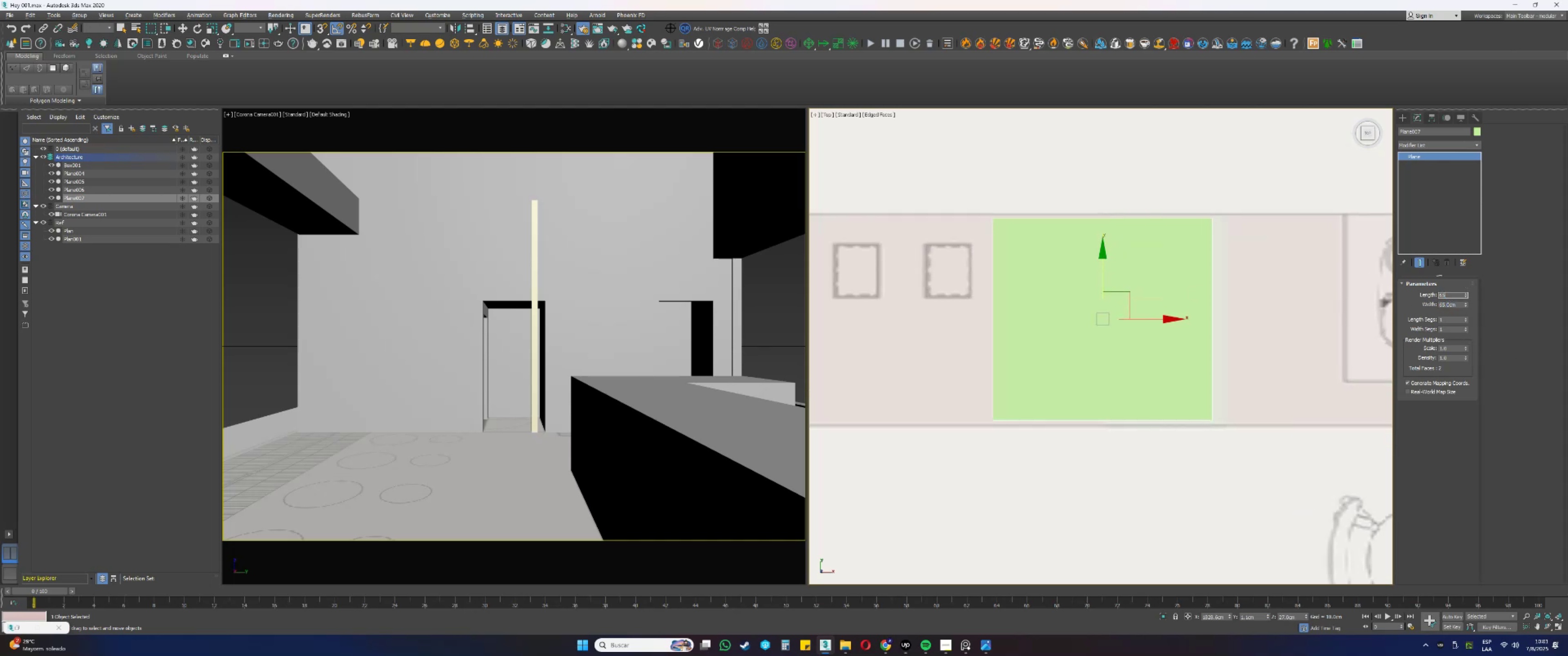 
key(NumpadEnter)
 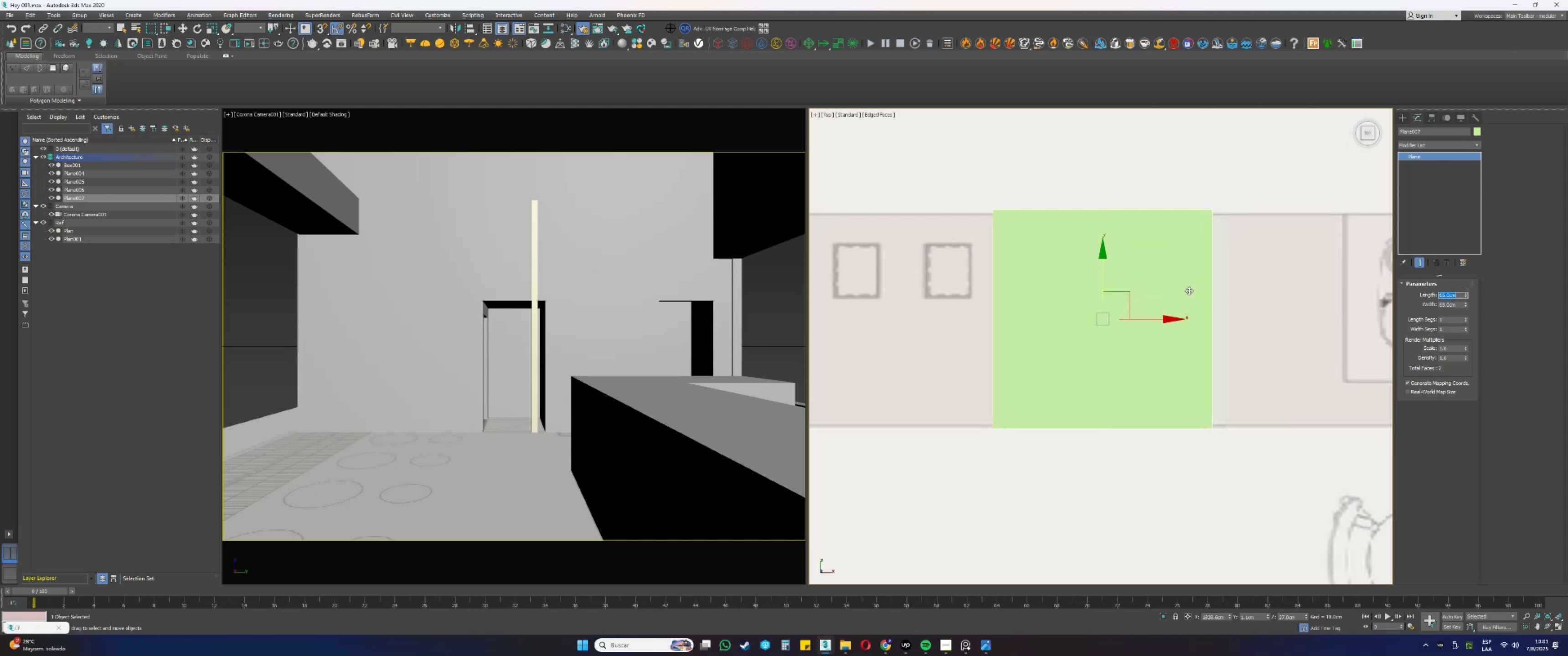 
scroll: coordinate [1174, 298], scroll_direction: down, amount: 9.0
 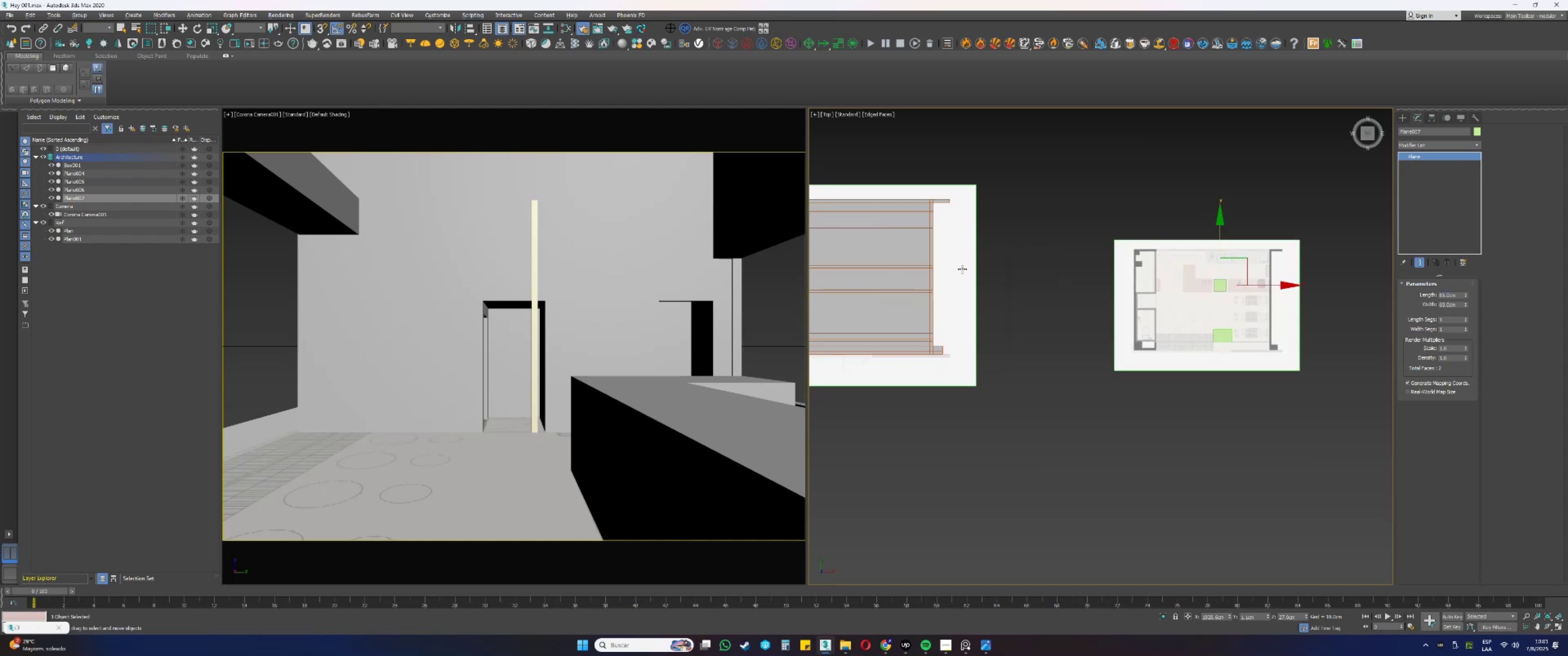 
left_click([963, 280])
 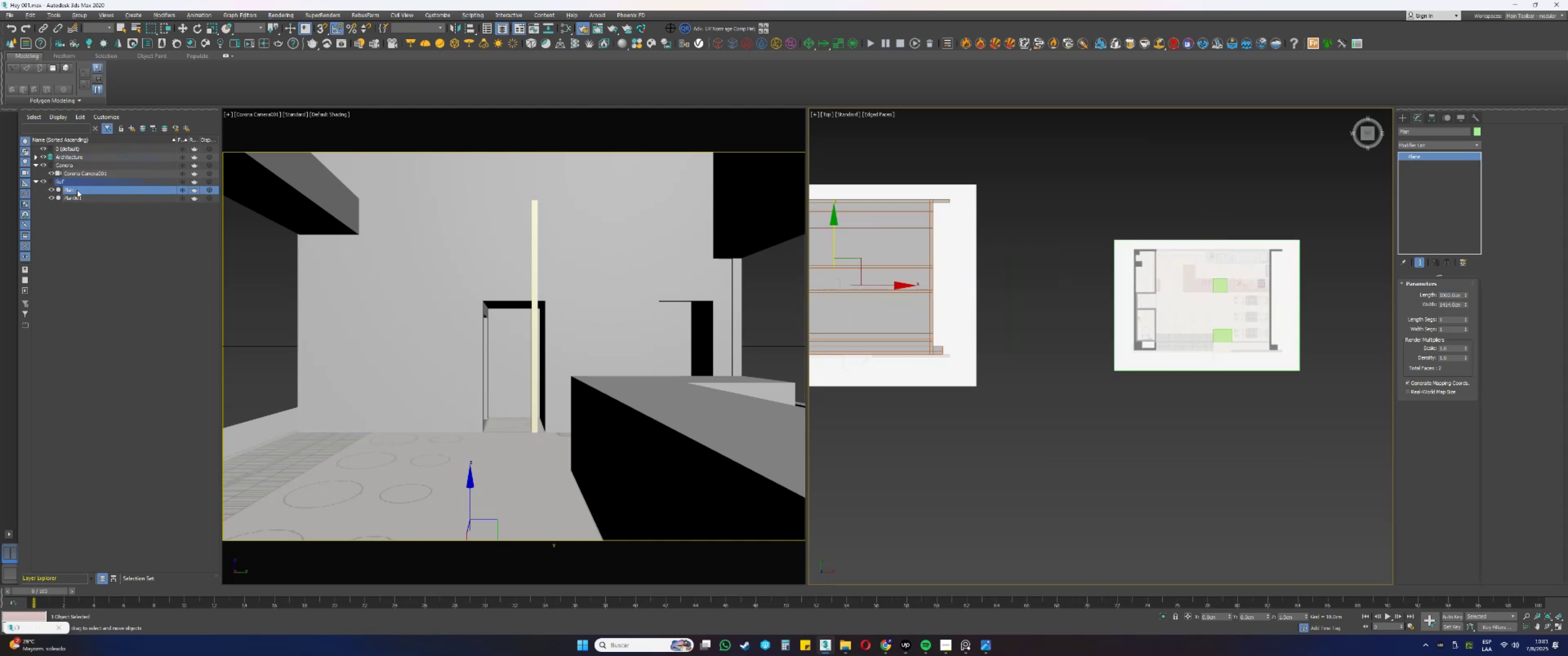 
left_click([78, 190])
 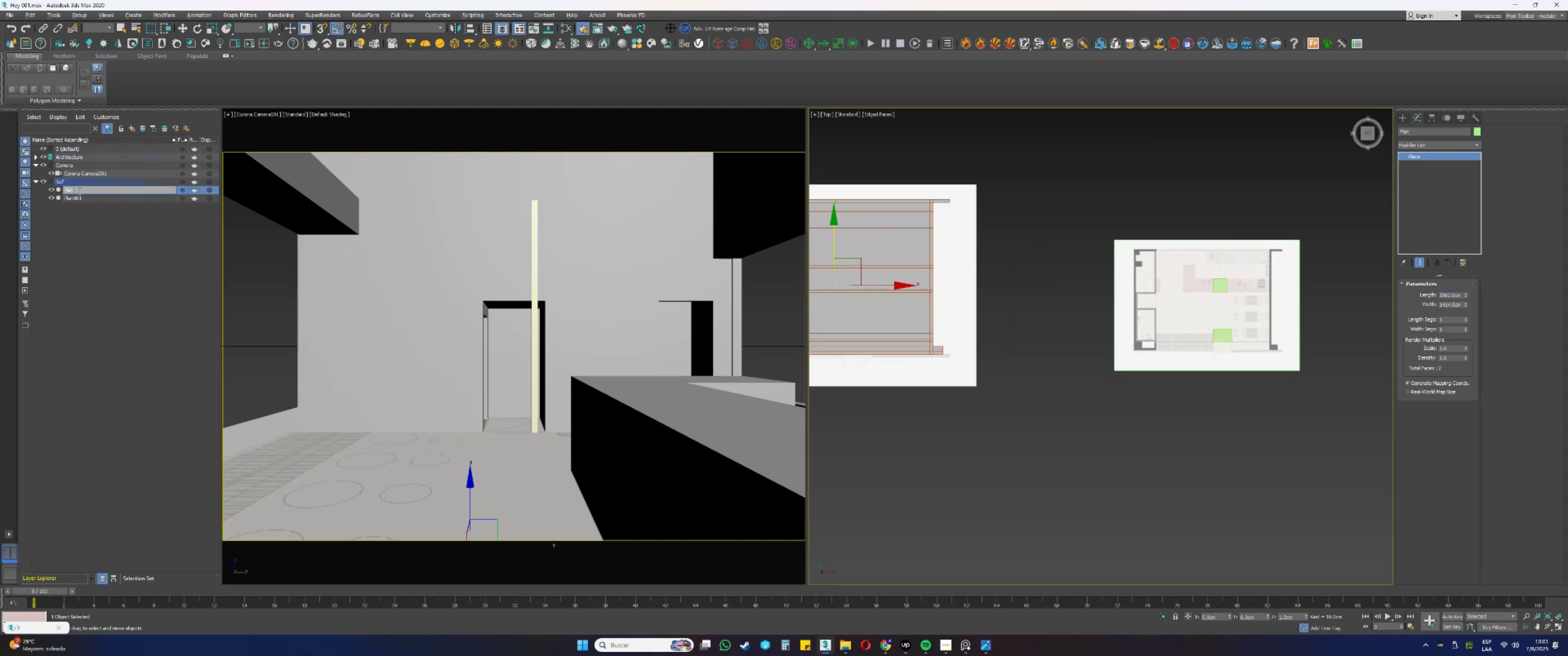 
key(Space)
 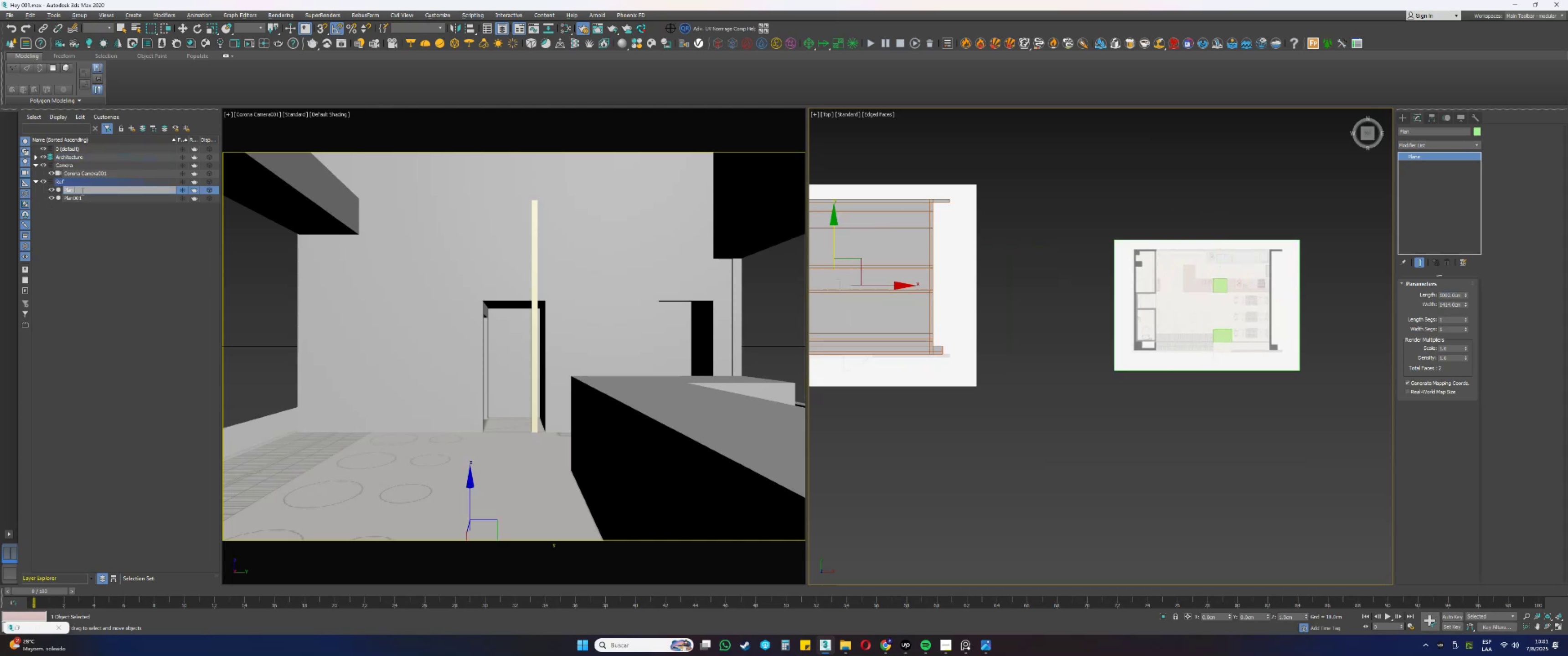 
key(1)
 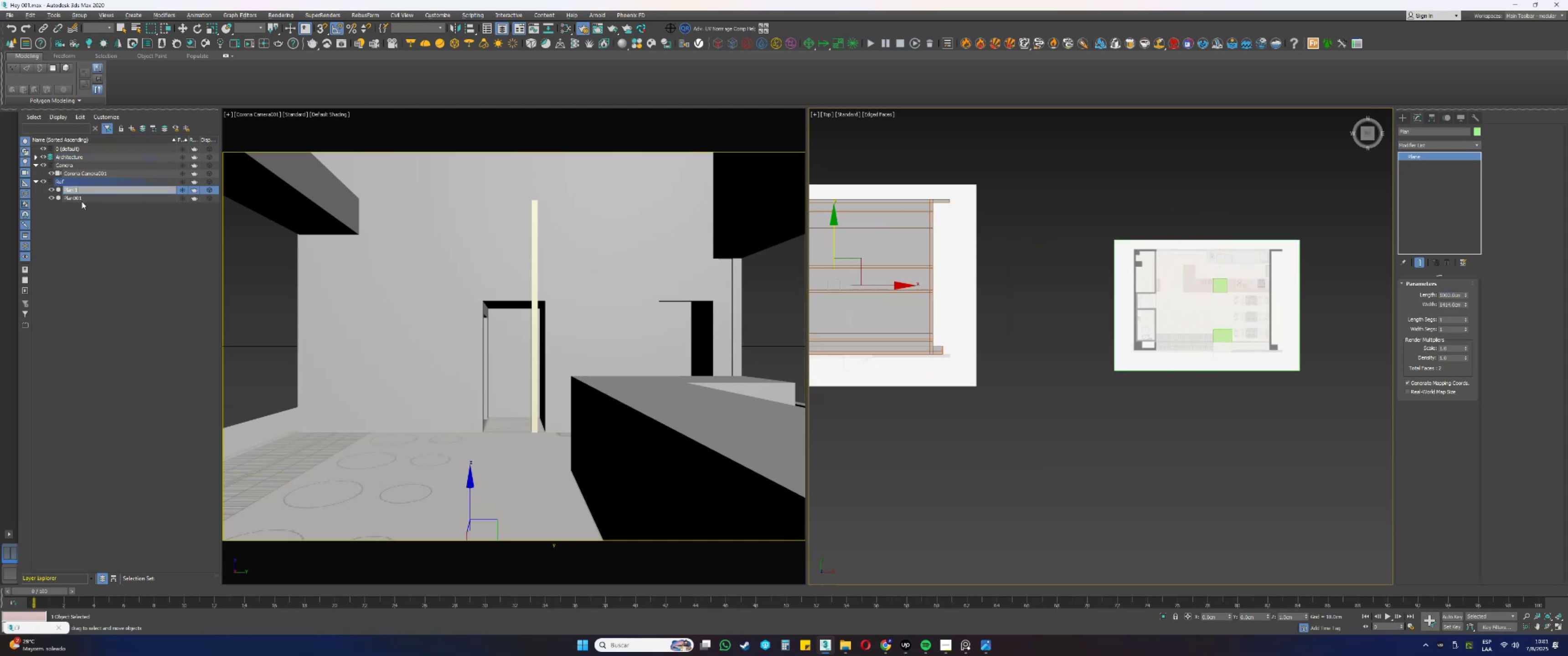 
left_click([82, 201])
 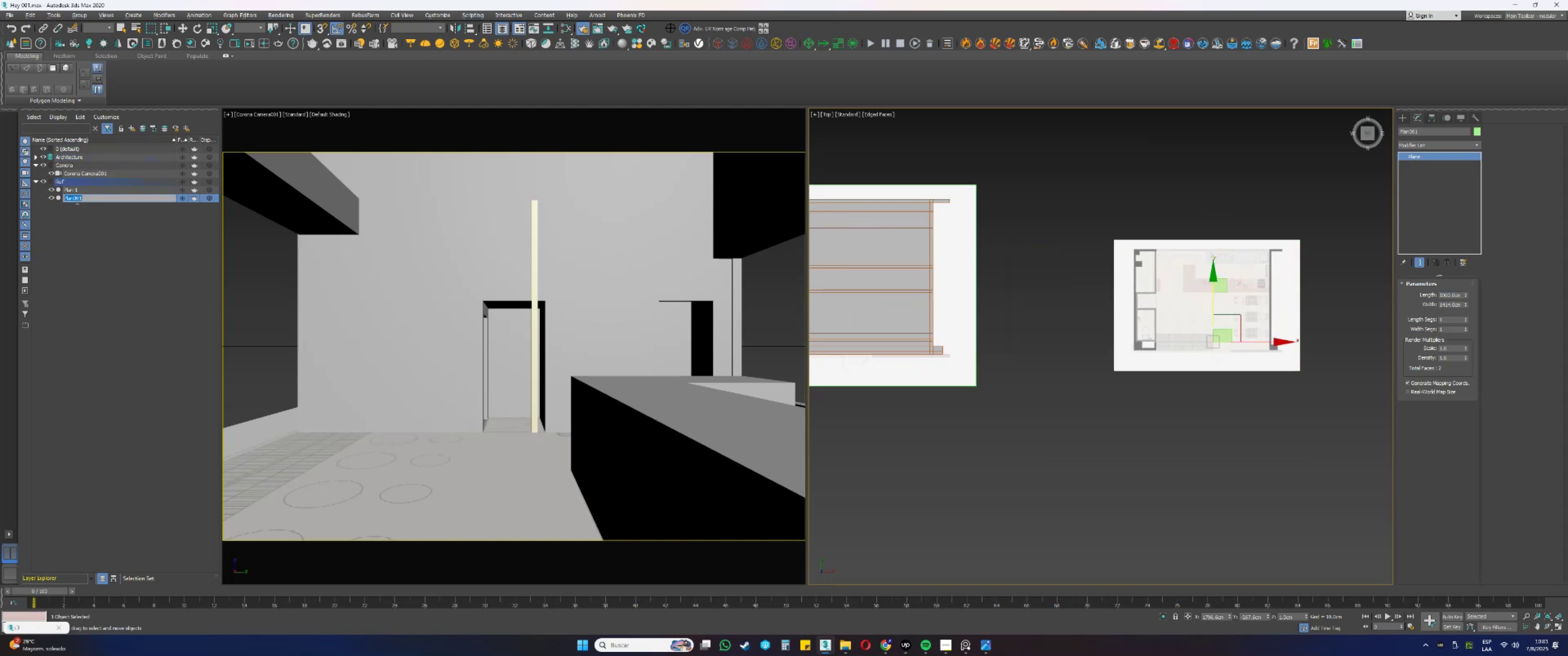 
type(Plan 2)
 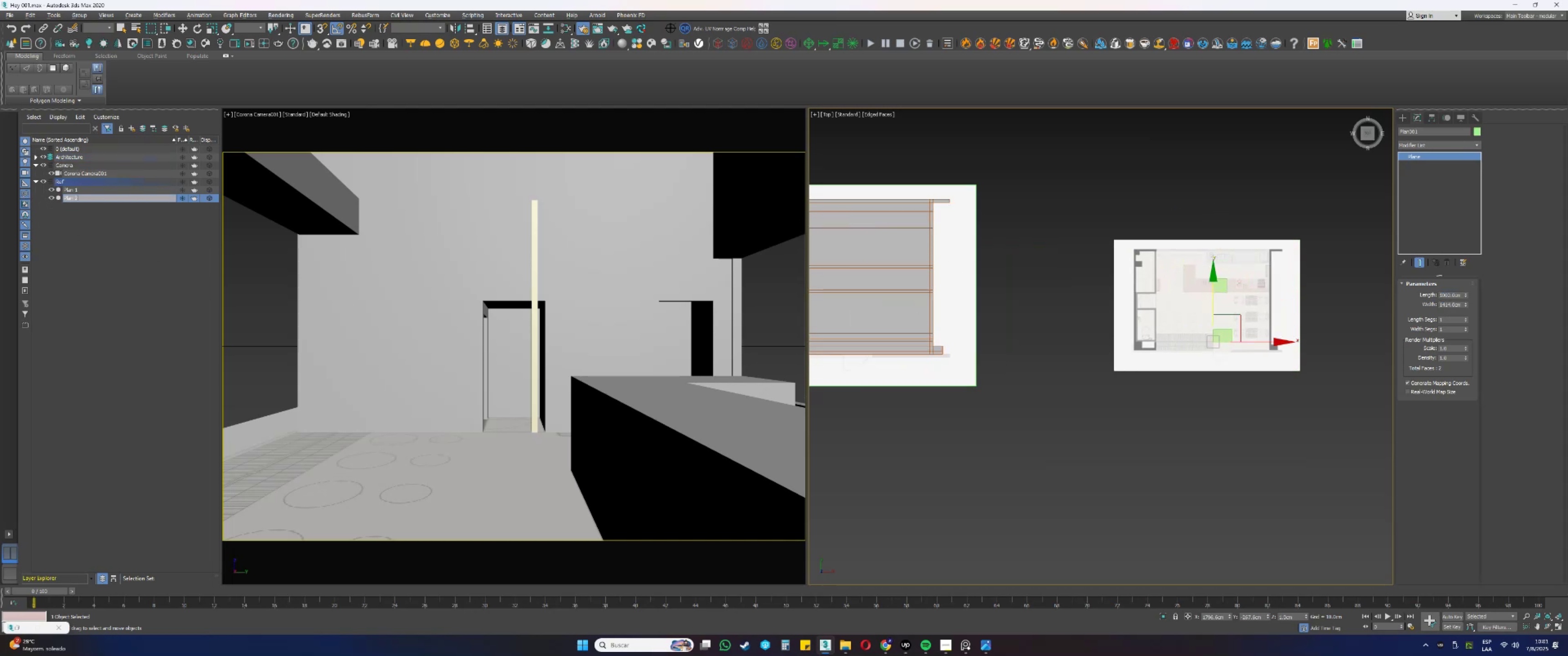 
key(Enter)
 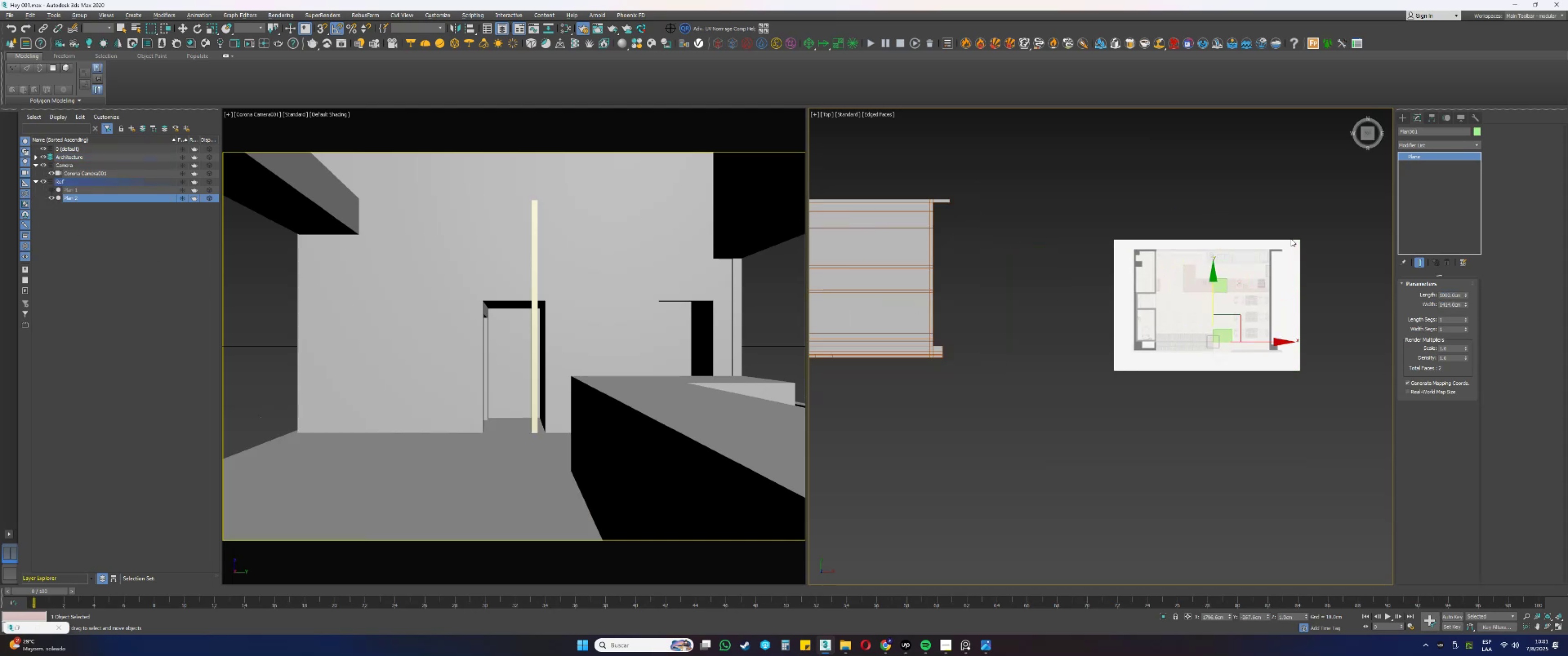 
left_click([1159, 308])
 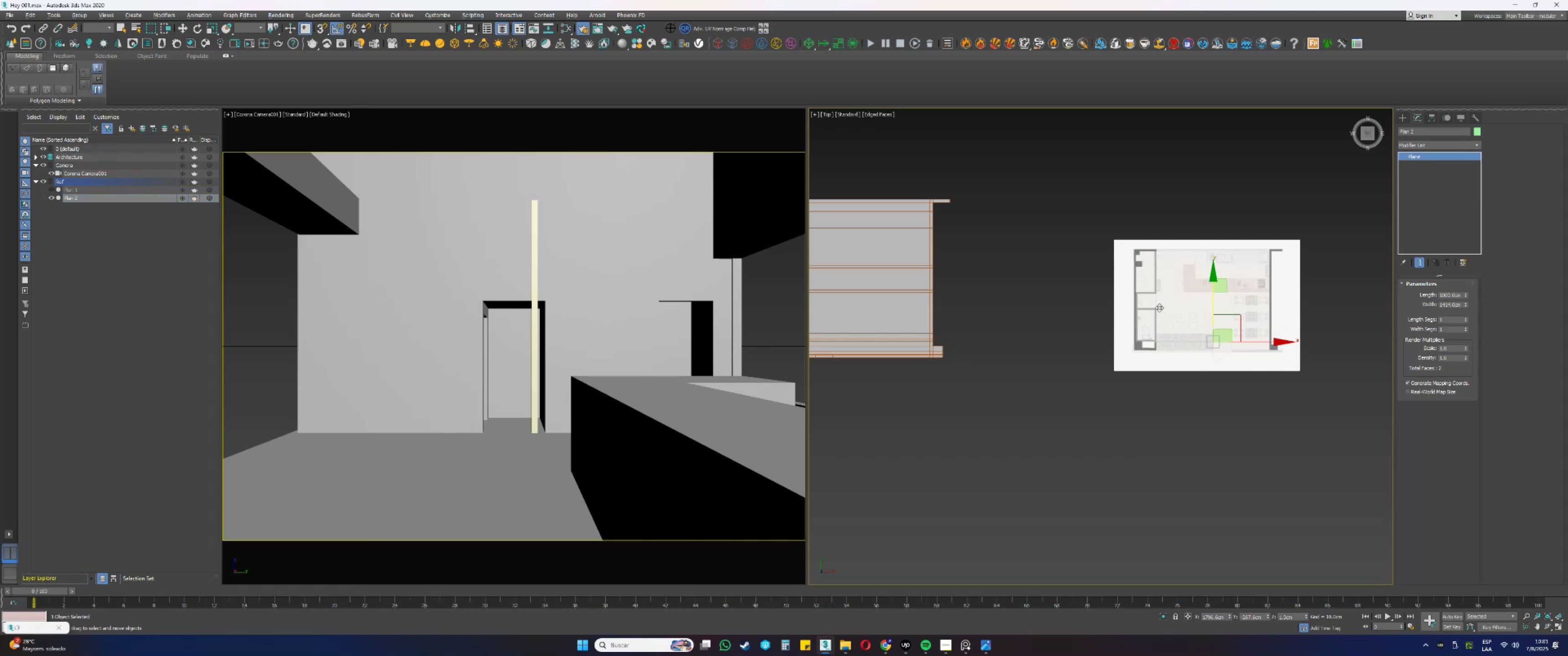 
key(W)
 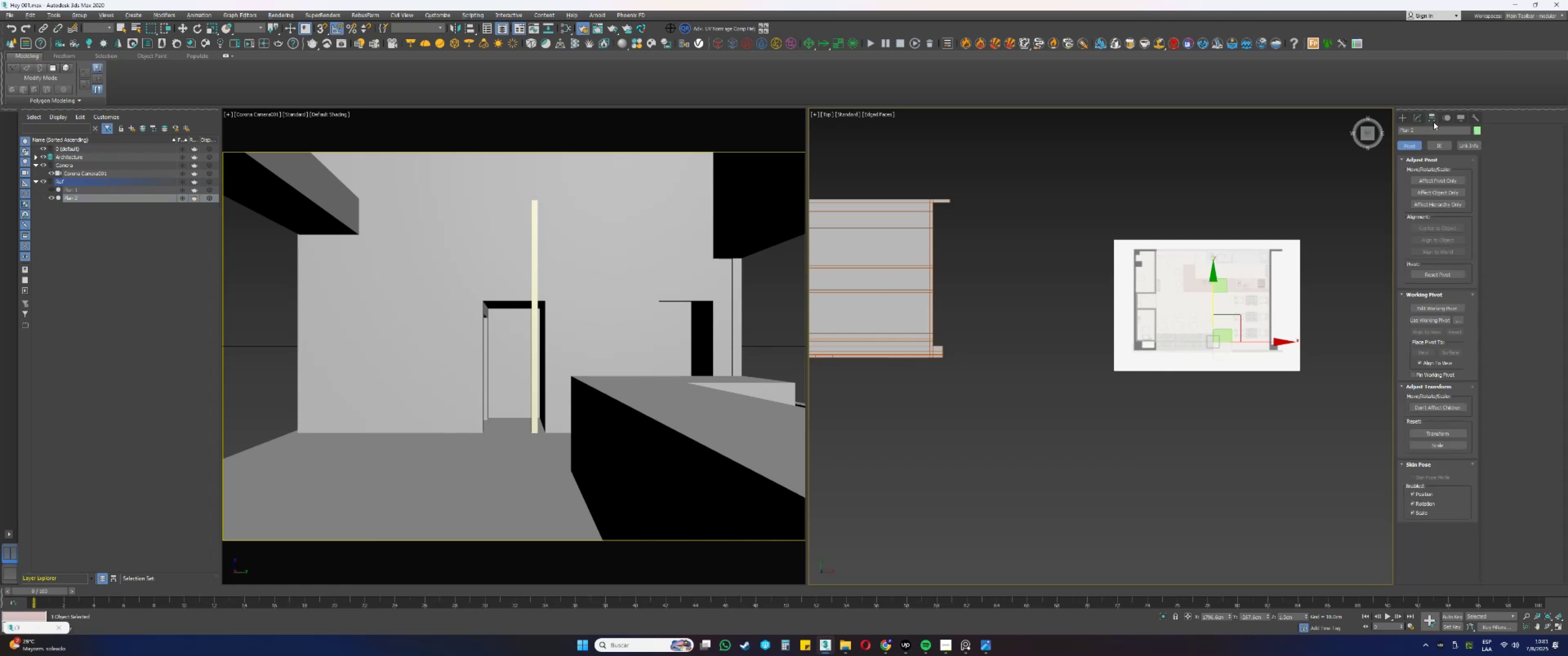 
double_click([1441, 181])
 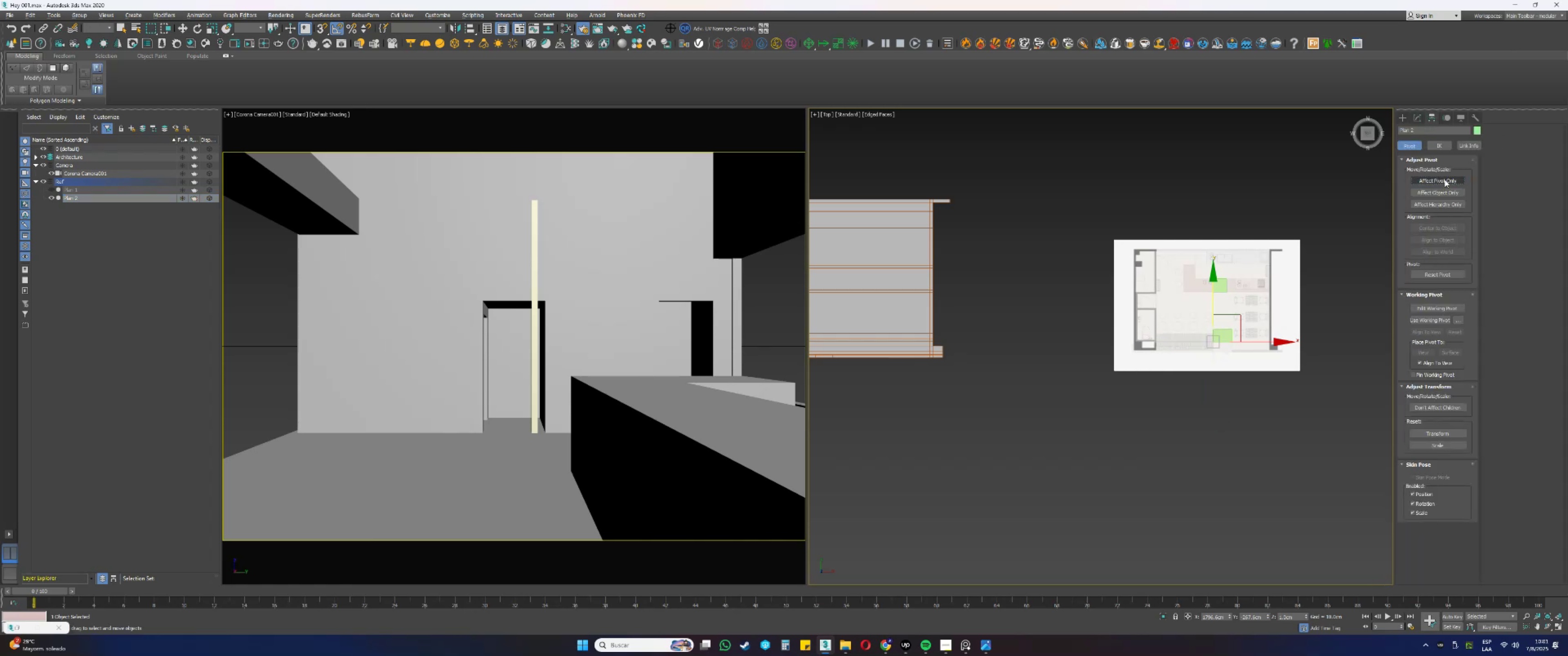 
left_click([1444, 179])
 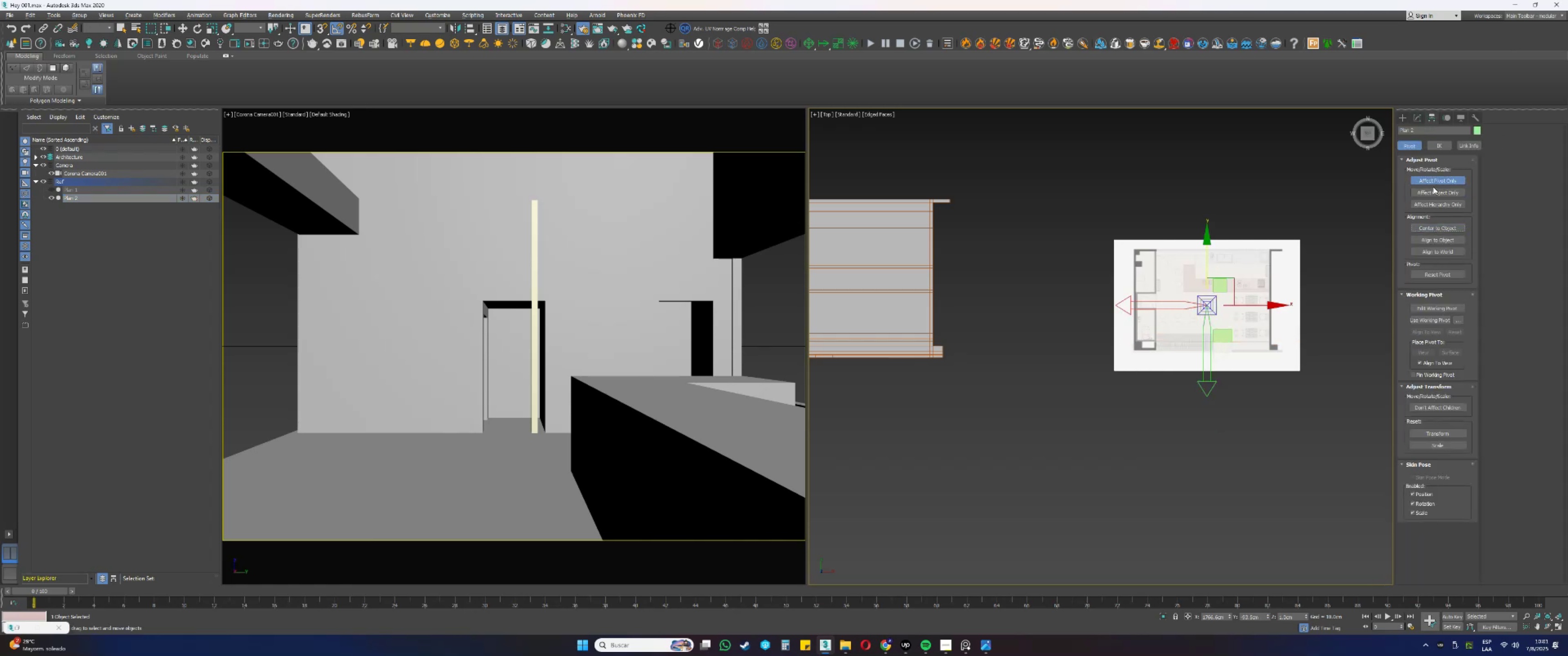 
left_click([1427, 178])
 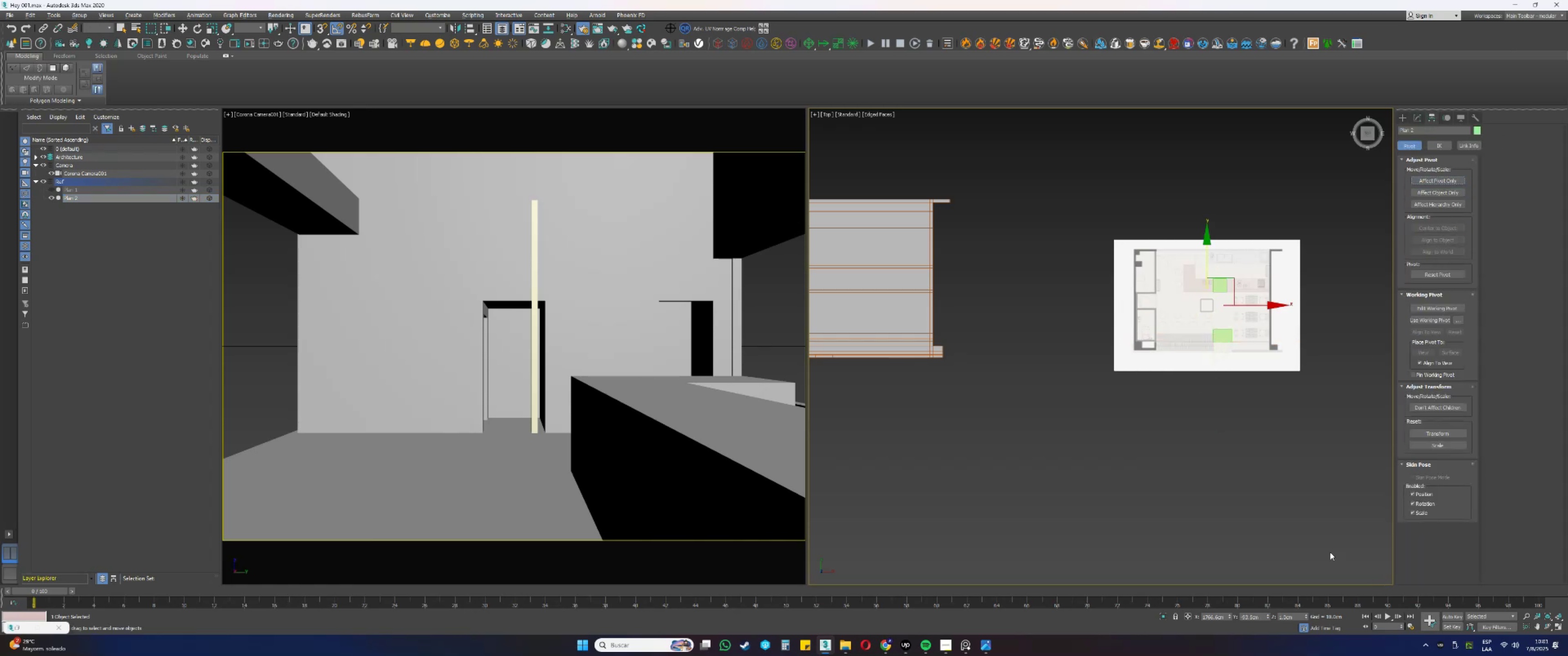 
key(W)
 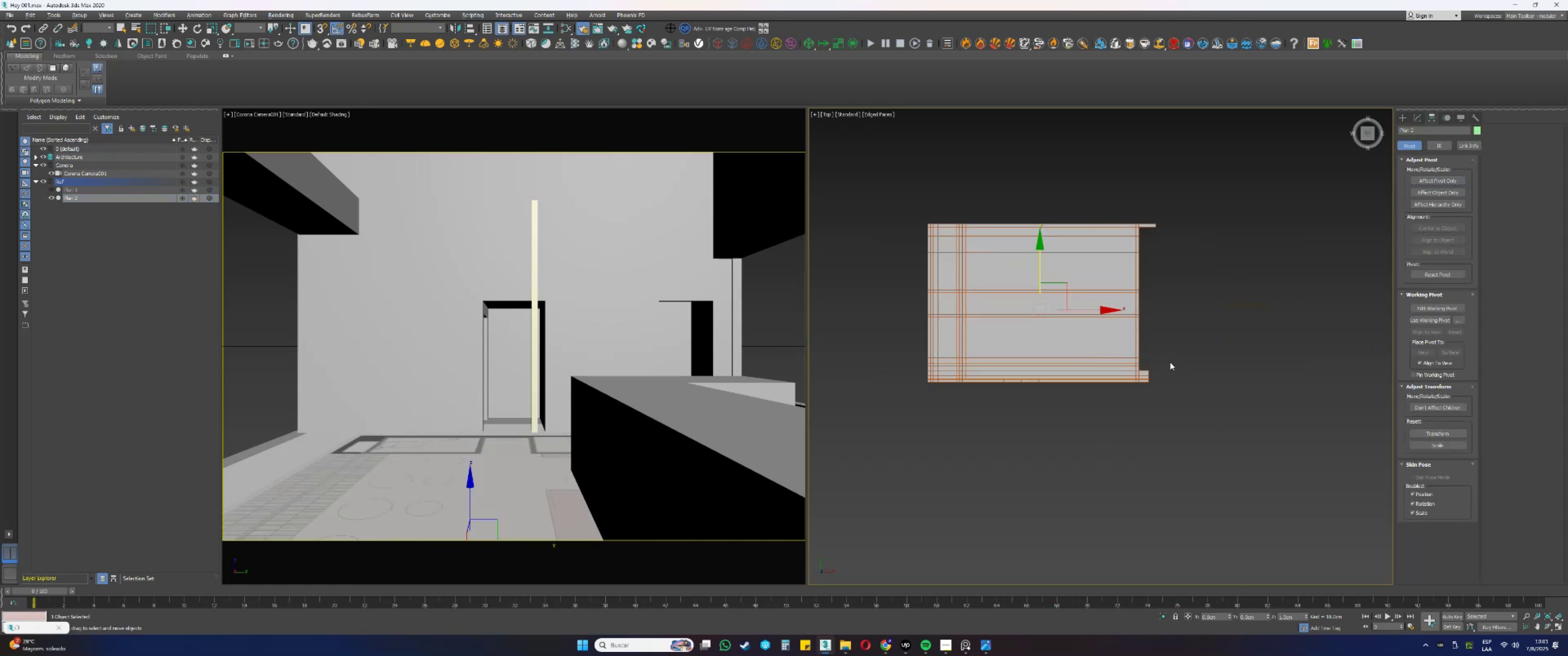 
key(F3)
 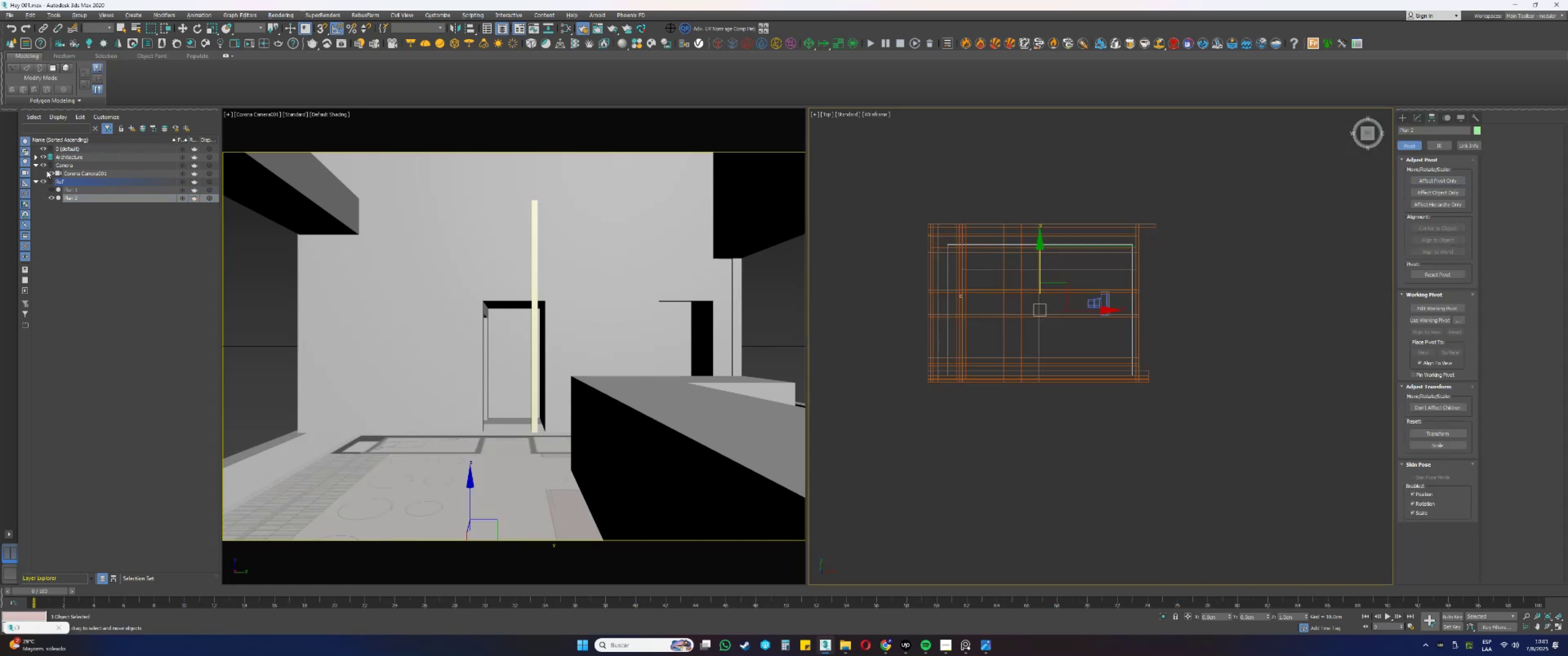 
left_click([36, 159])
 